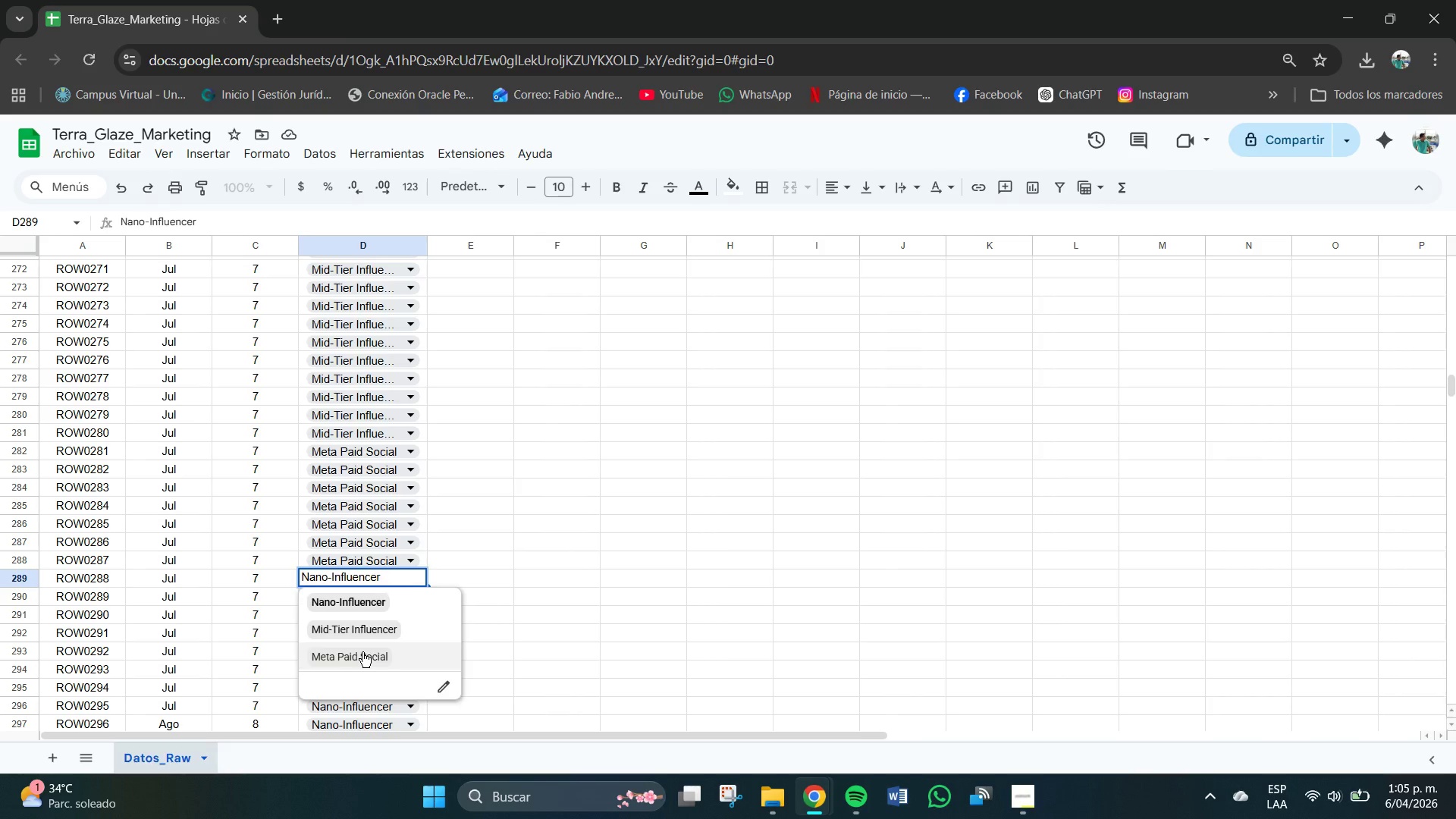 
left_click([362, 652])
 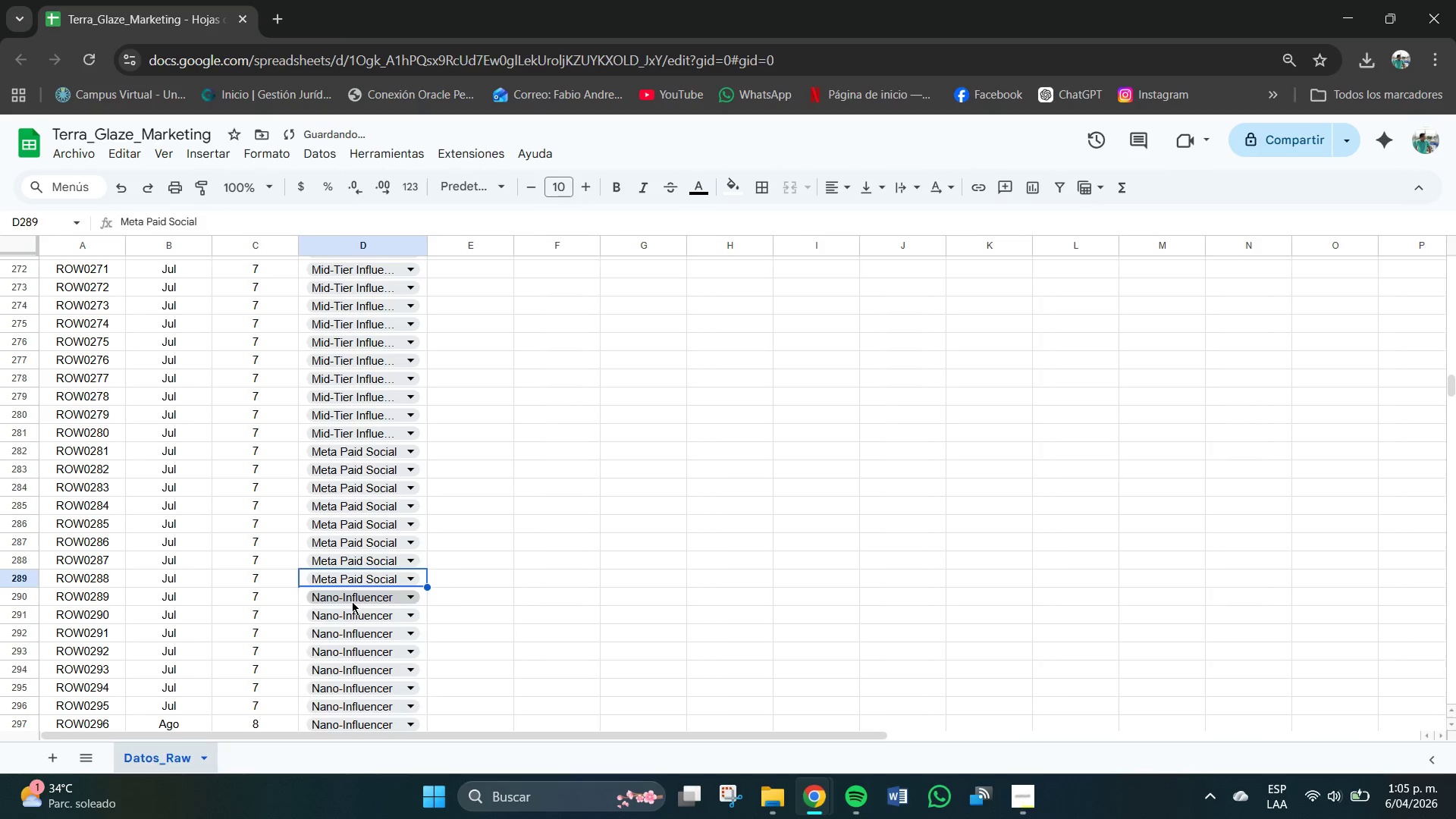 
left_click([352, 601])
 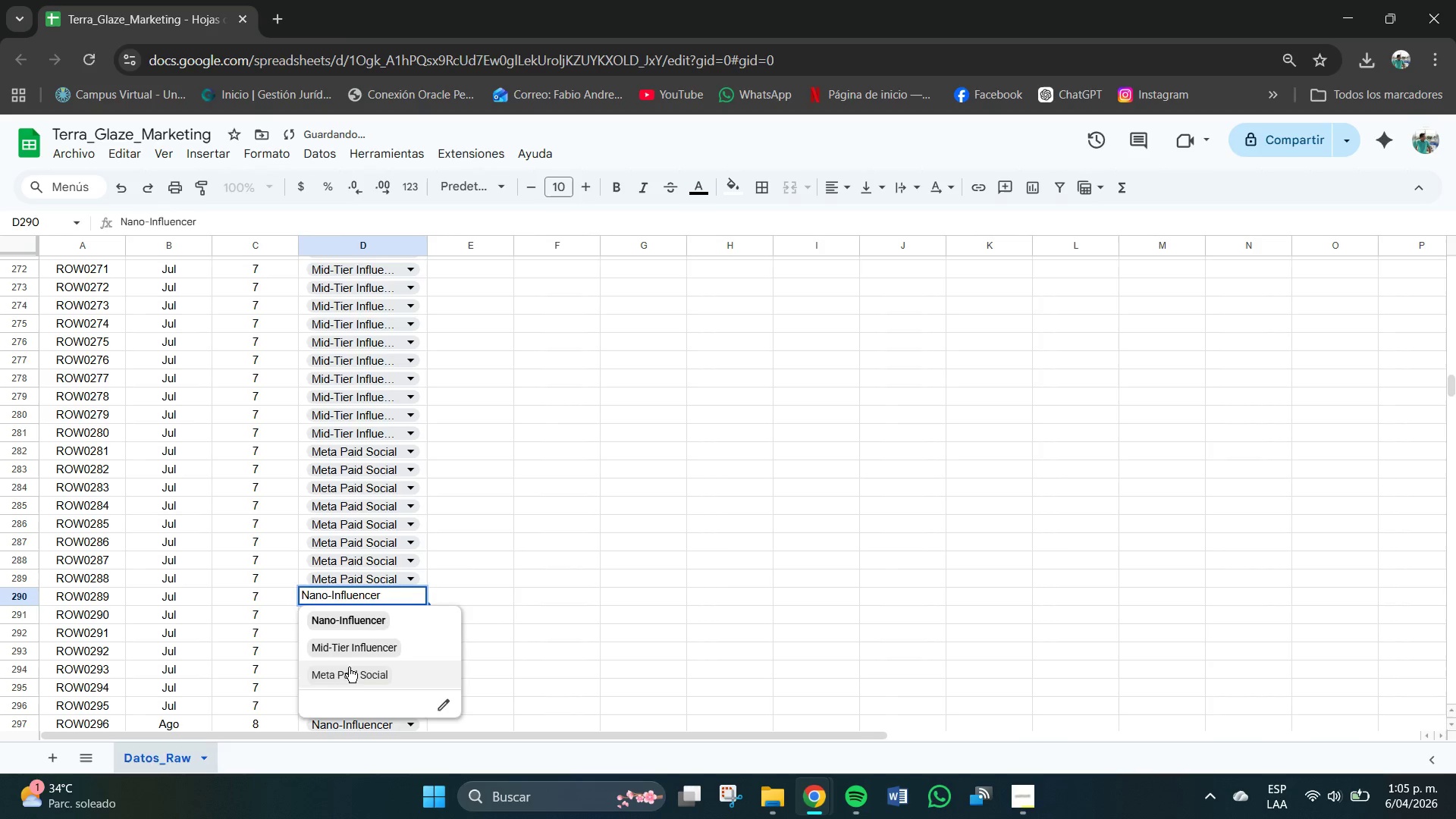 
left_click([349, 667])
 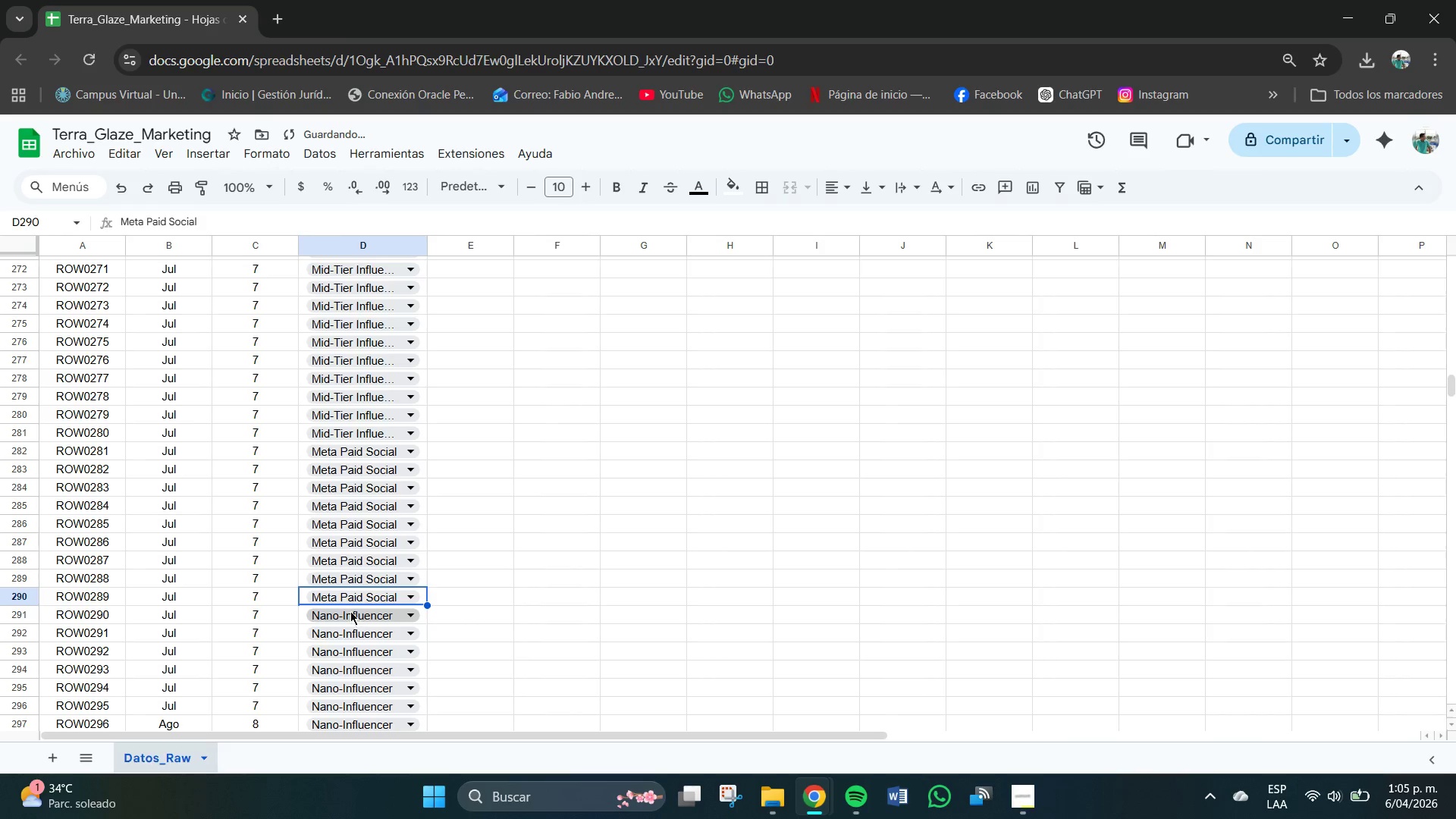 
left_click([350, 610])
 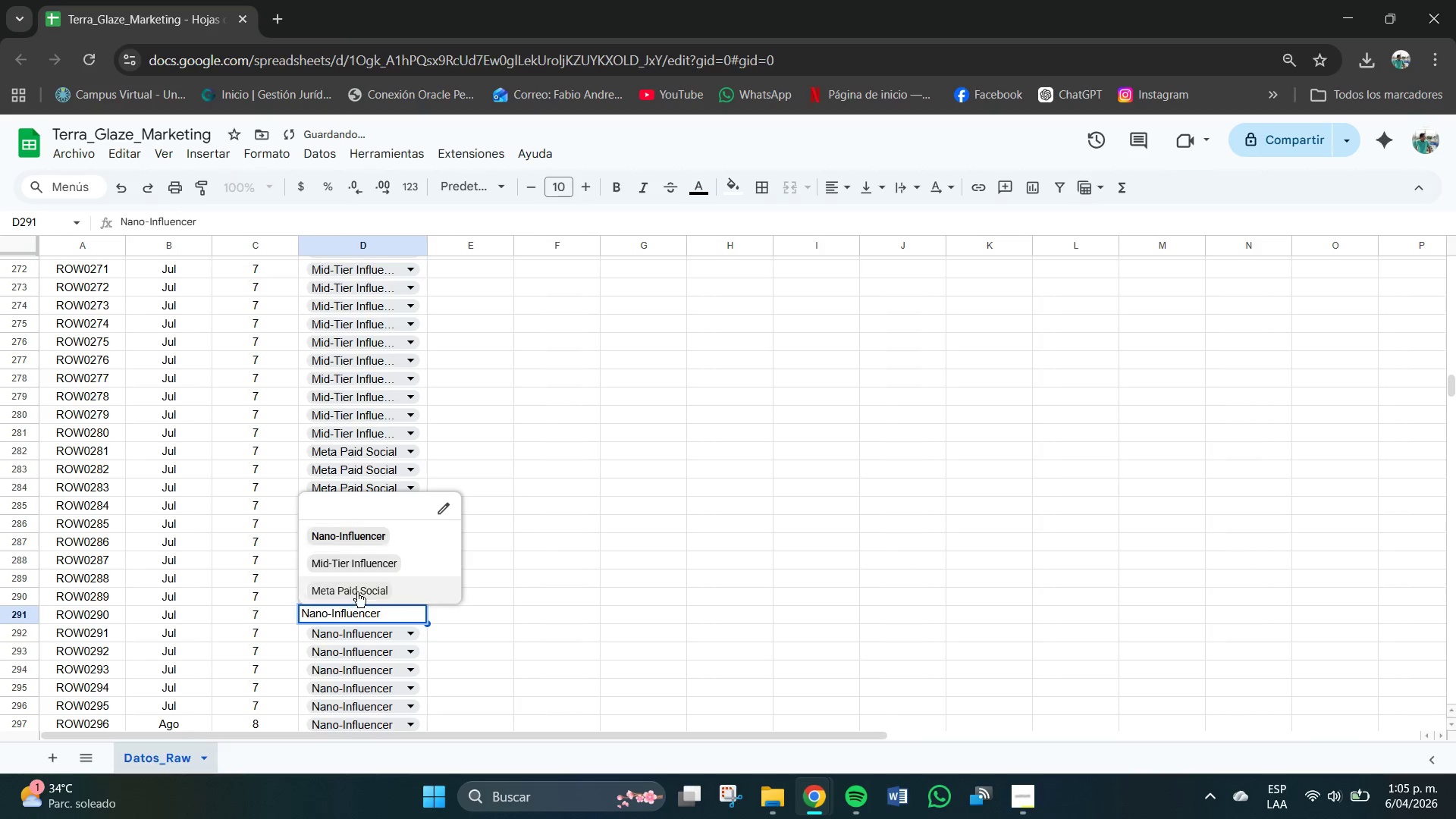 
left_click([362, 585])
 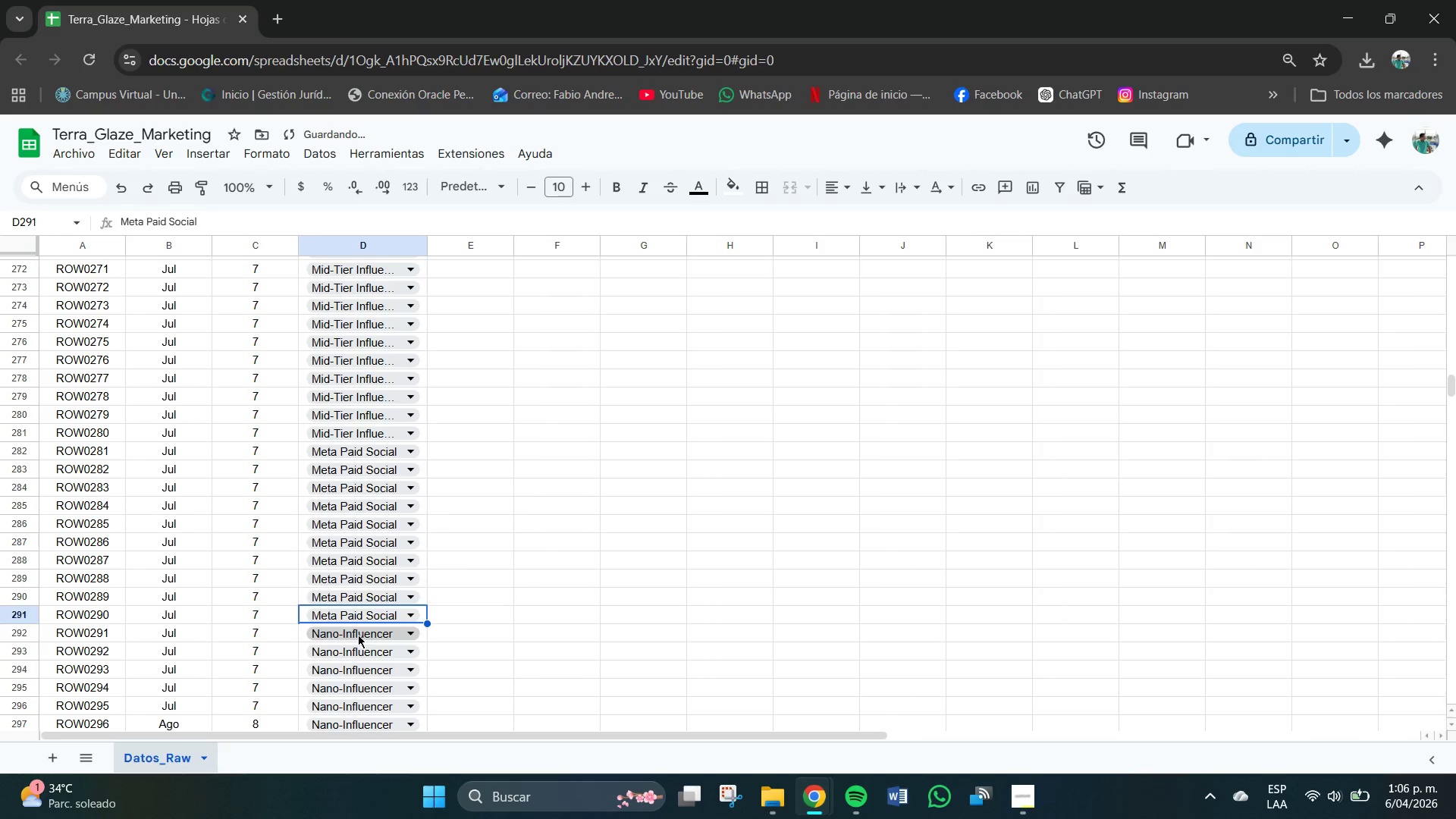 
left_click([354, 639])
 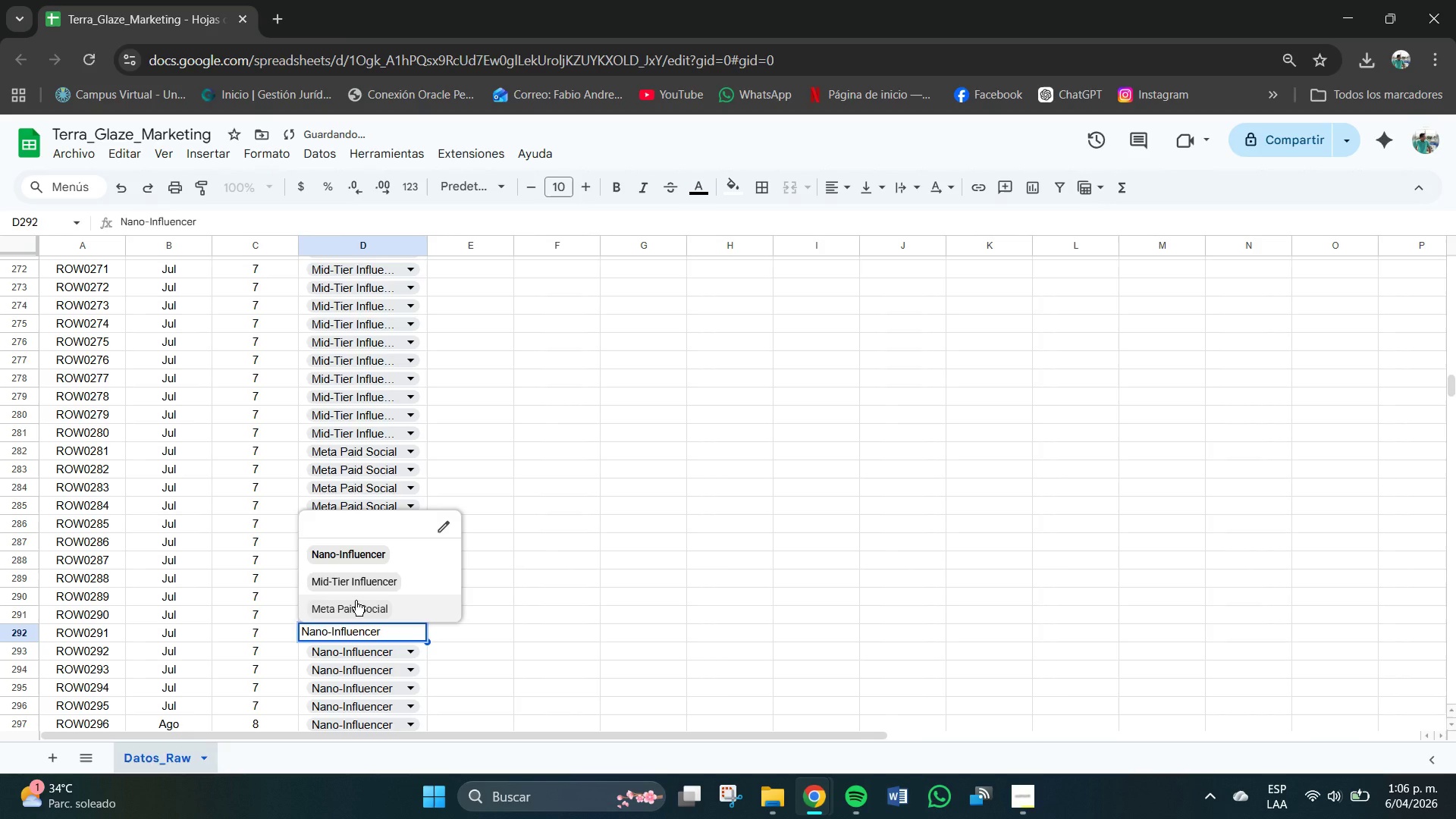 
left_click([356, 601])
 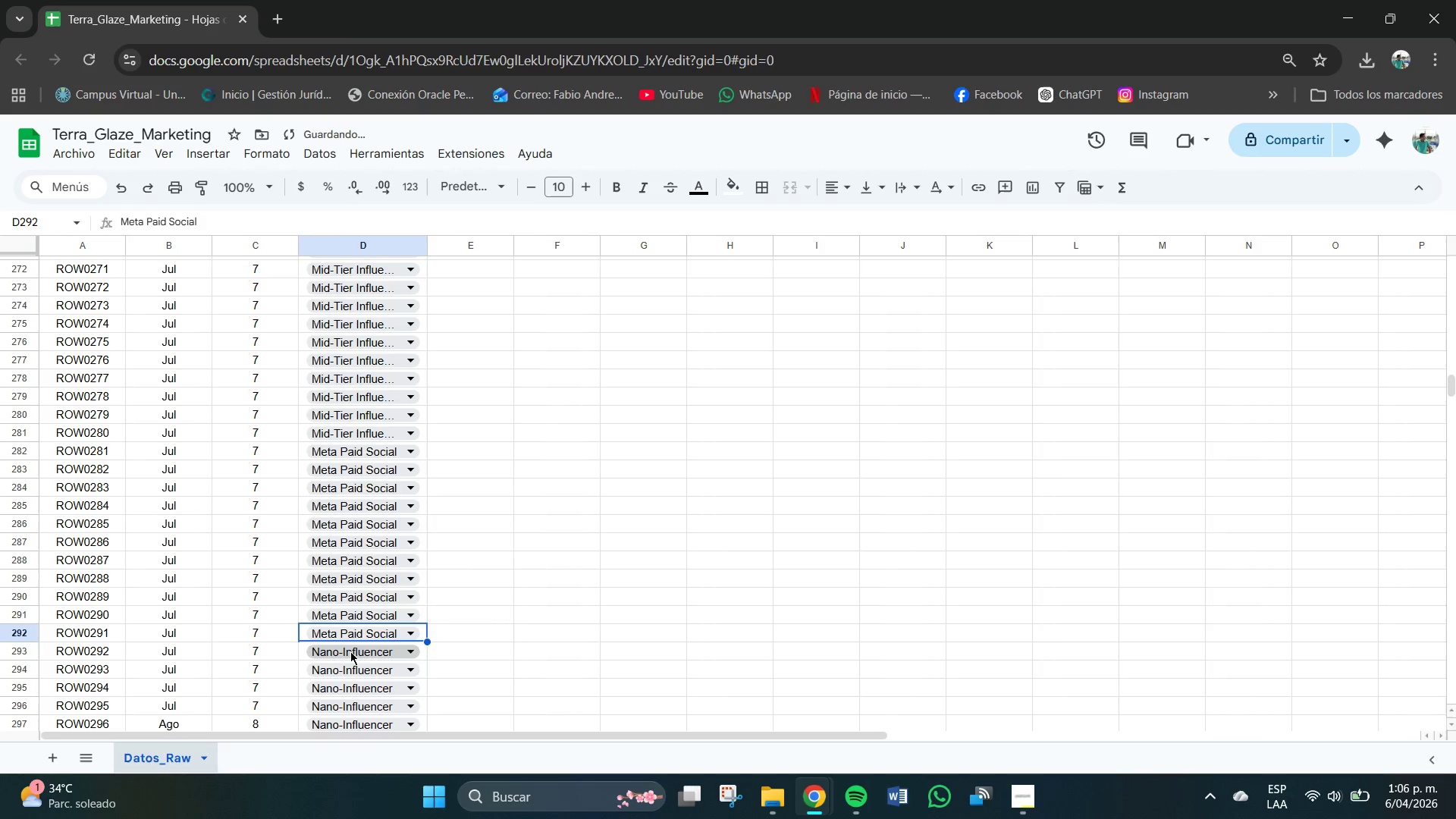 
left_click([350, 651])
 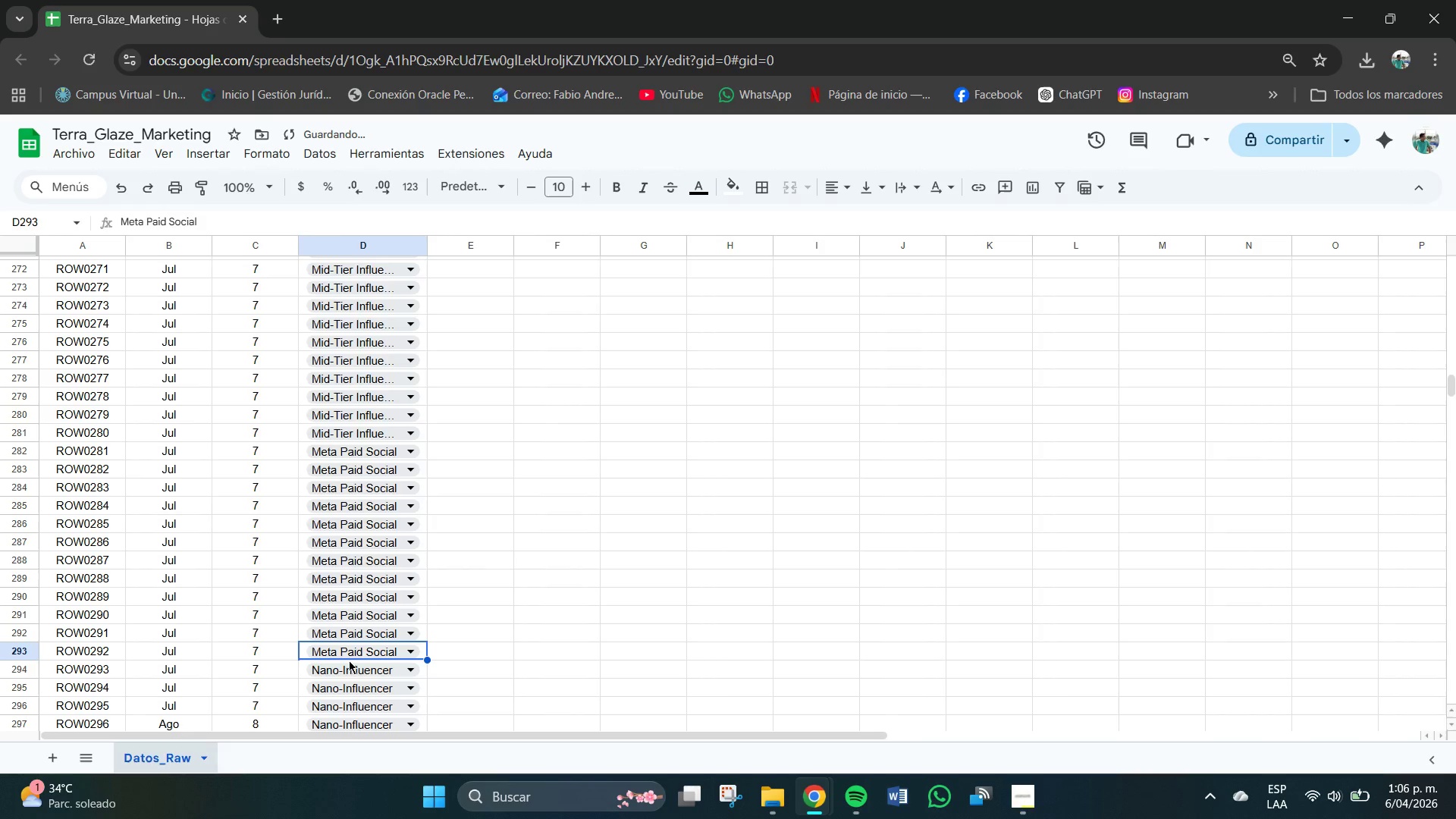 
left_click([350, 674])
 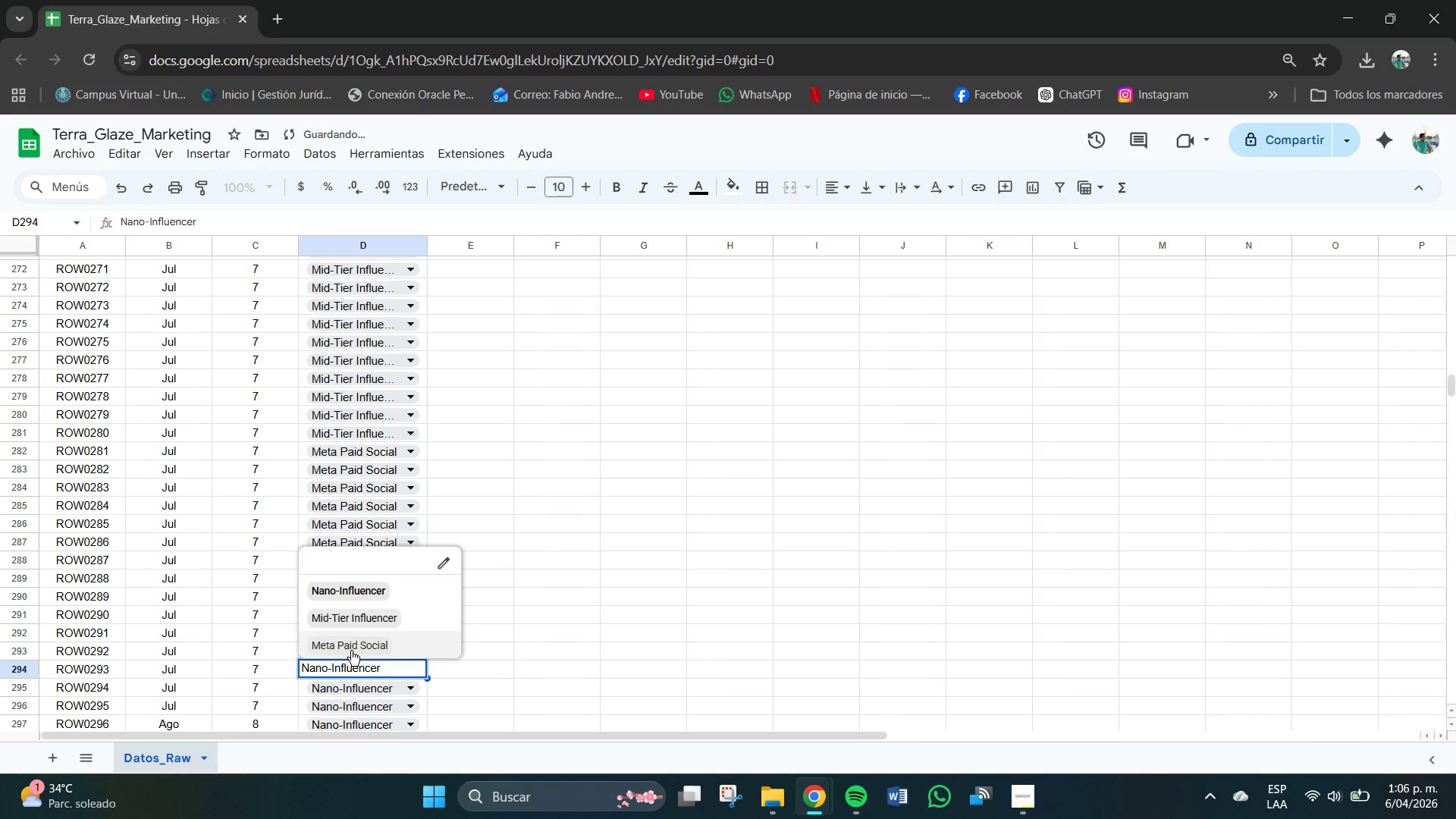 
left_click([351, 651])
 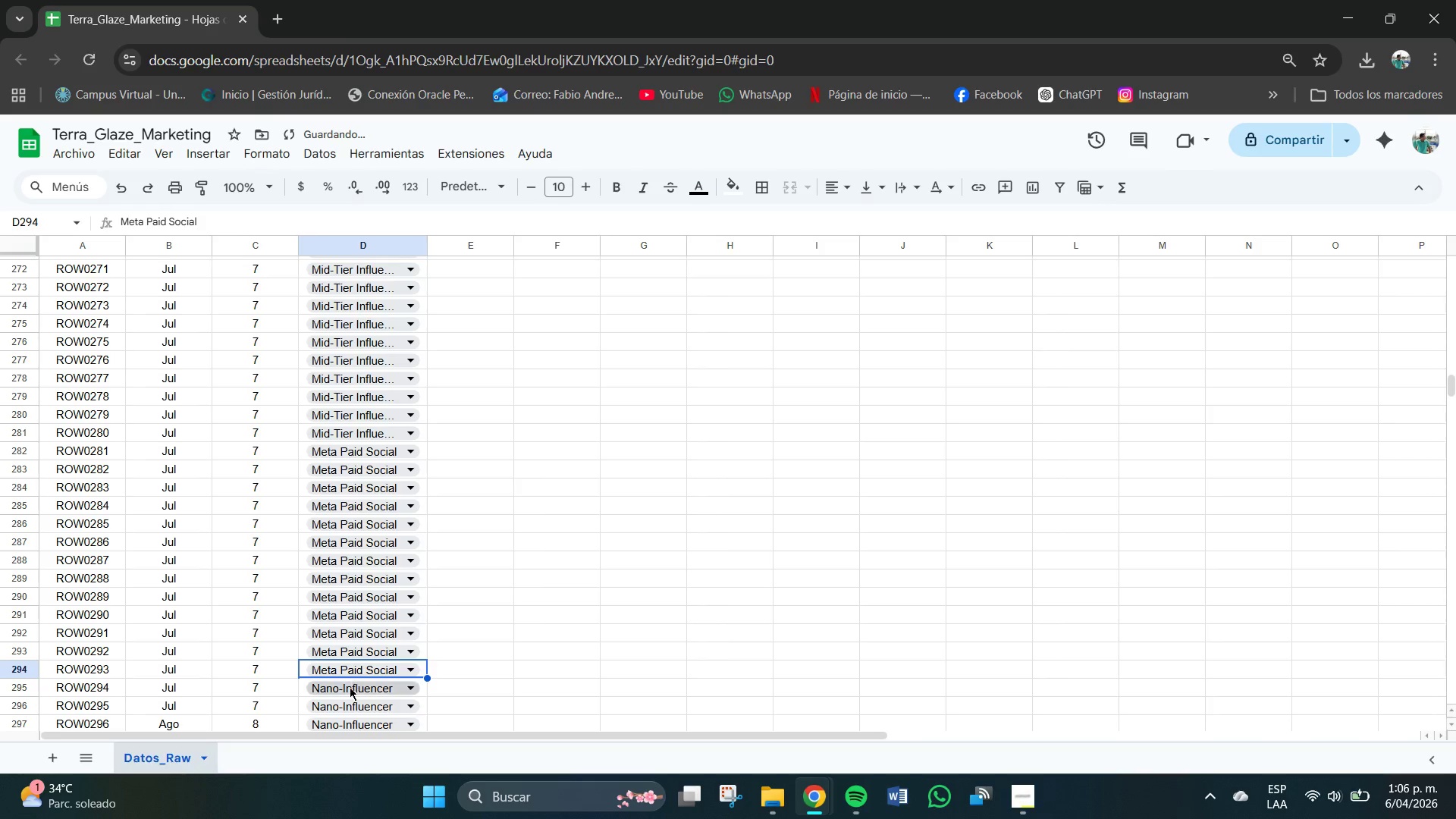 
left_click([350, 688])
 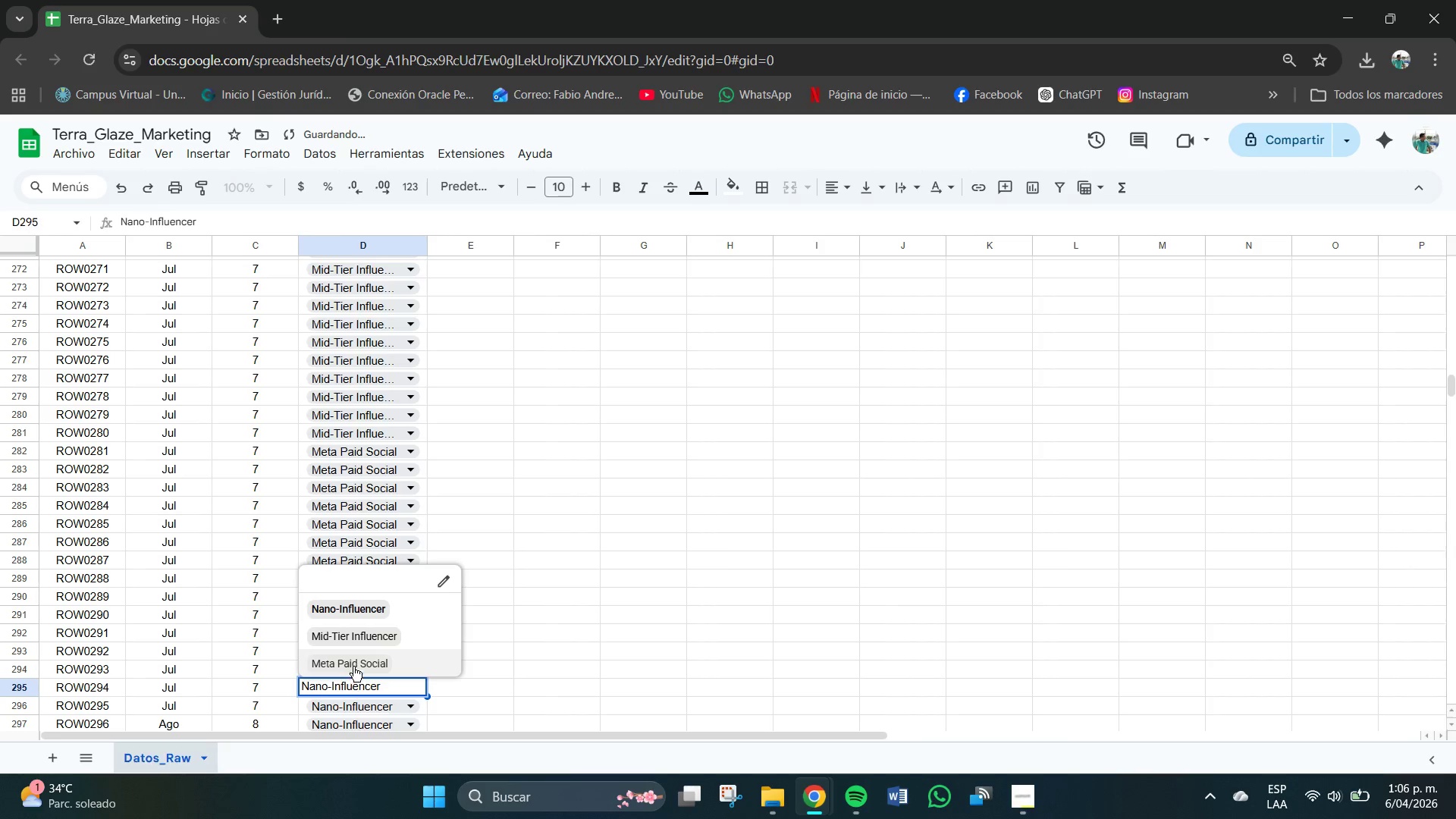 
left_click([356, 661])
 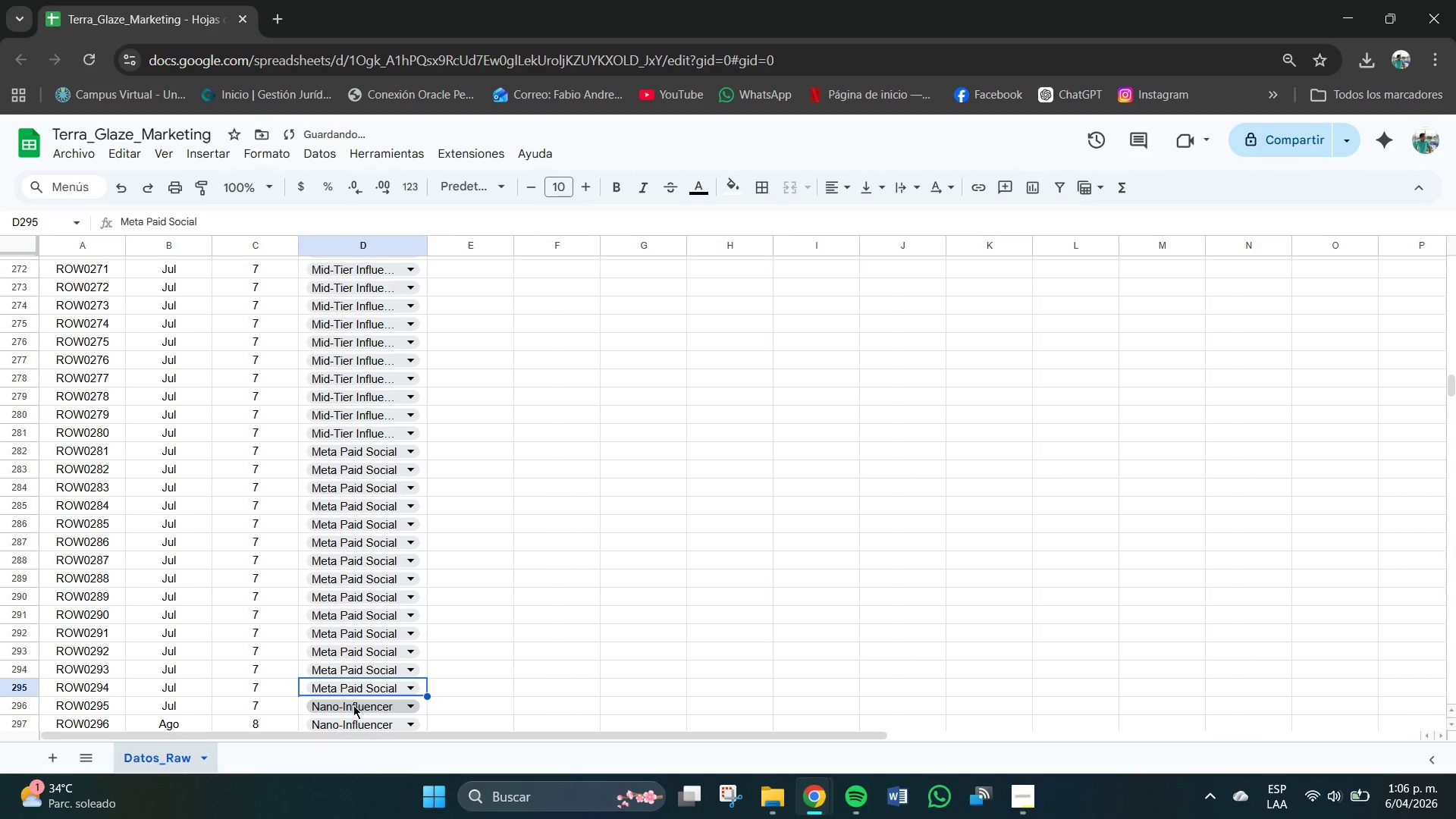 
left_click([350, 711])
 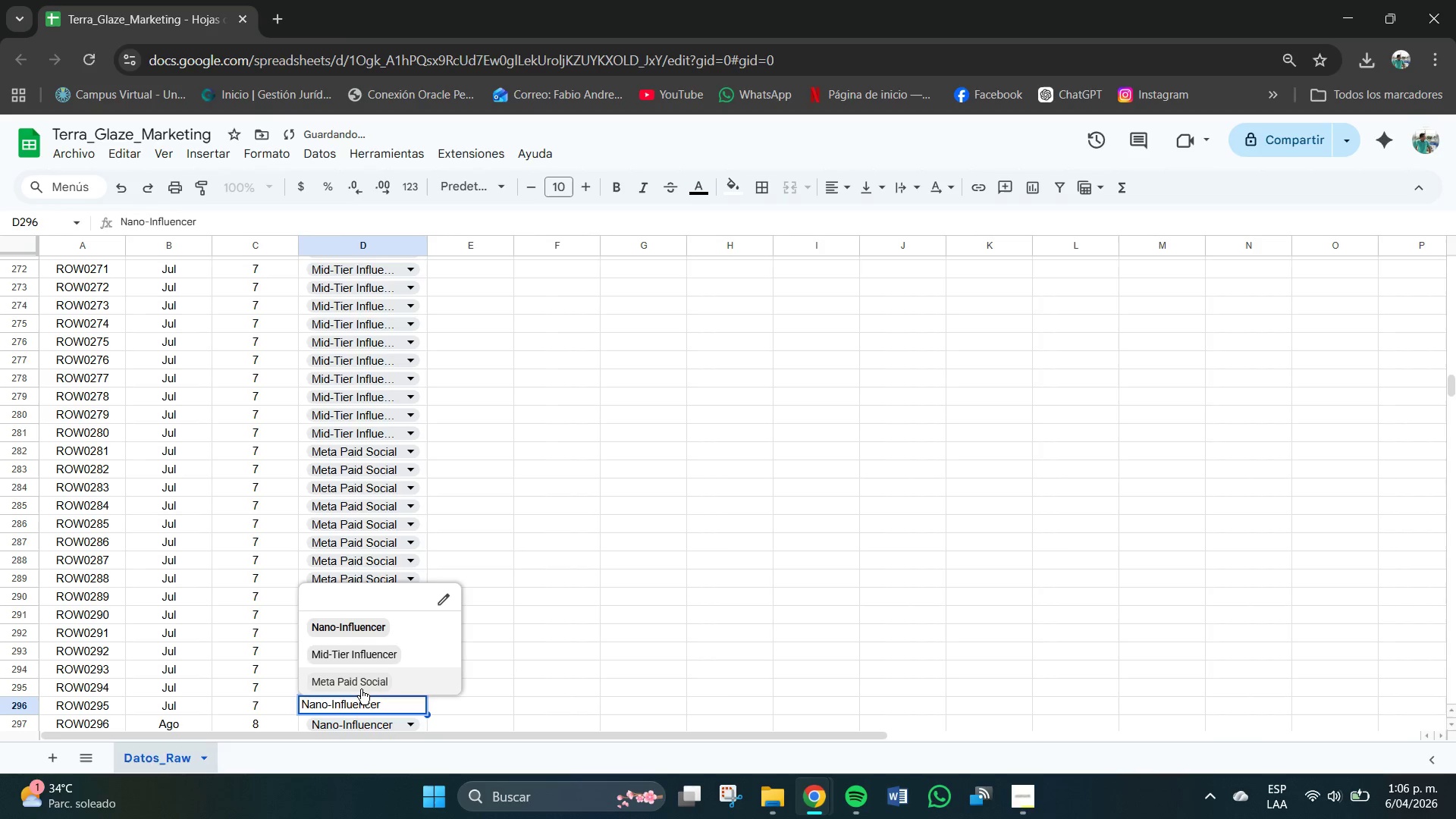 
left_click([361, 689])
 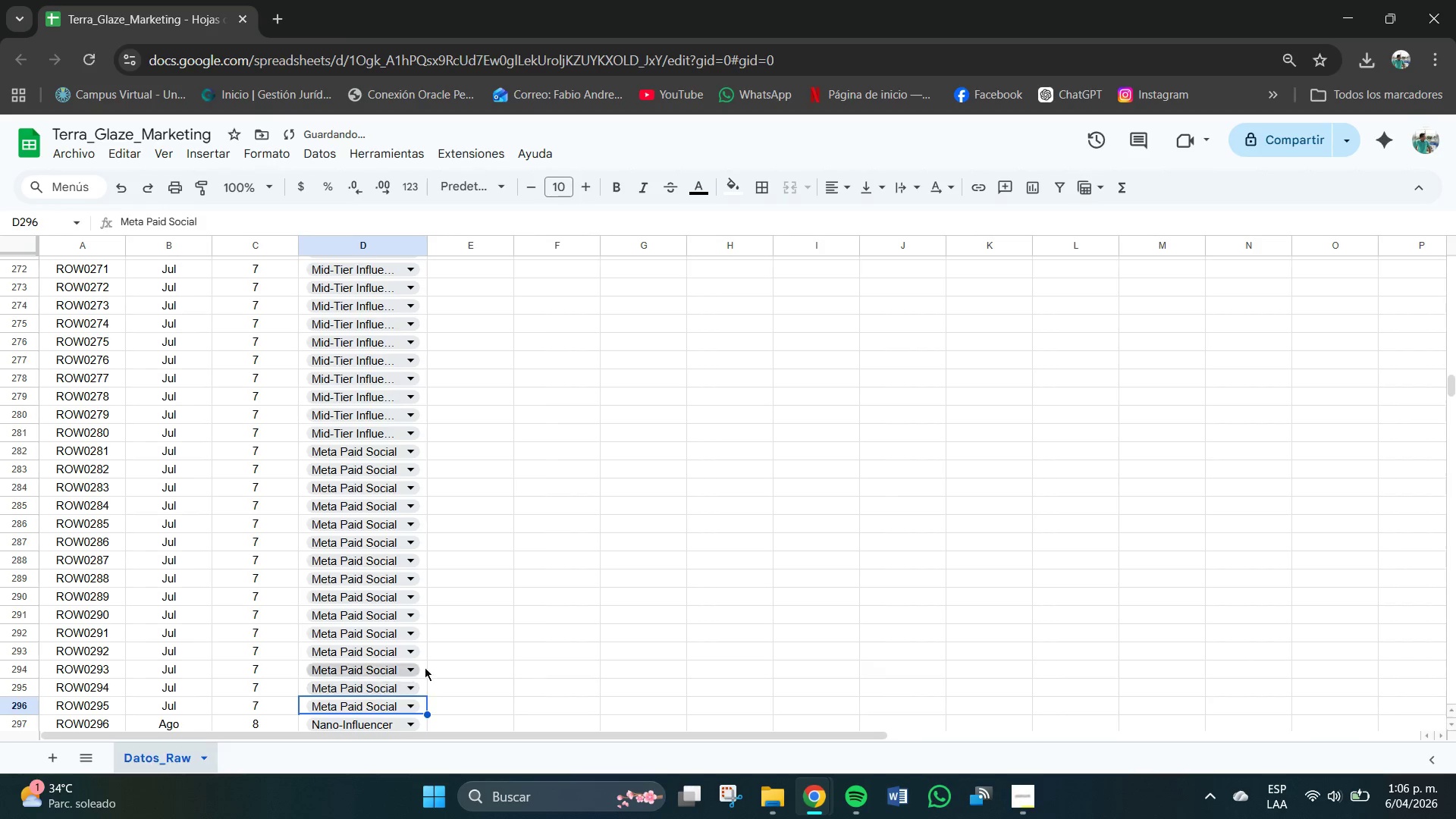 
scroll: coordinate [365, 426], scroll_direction: down, amount: 4.0
 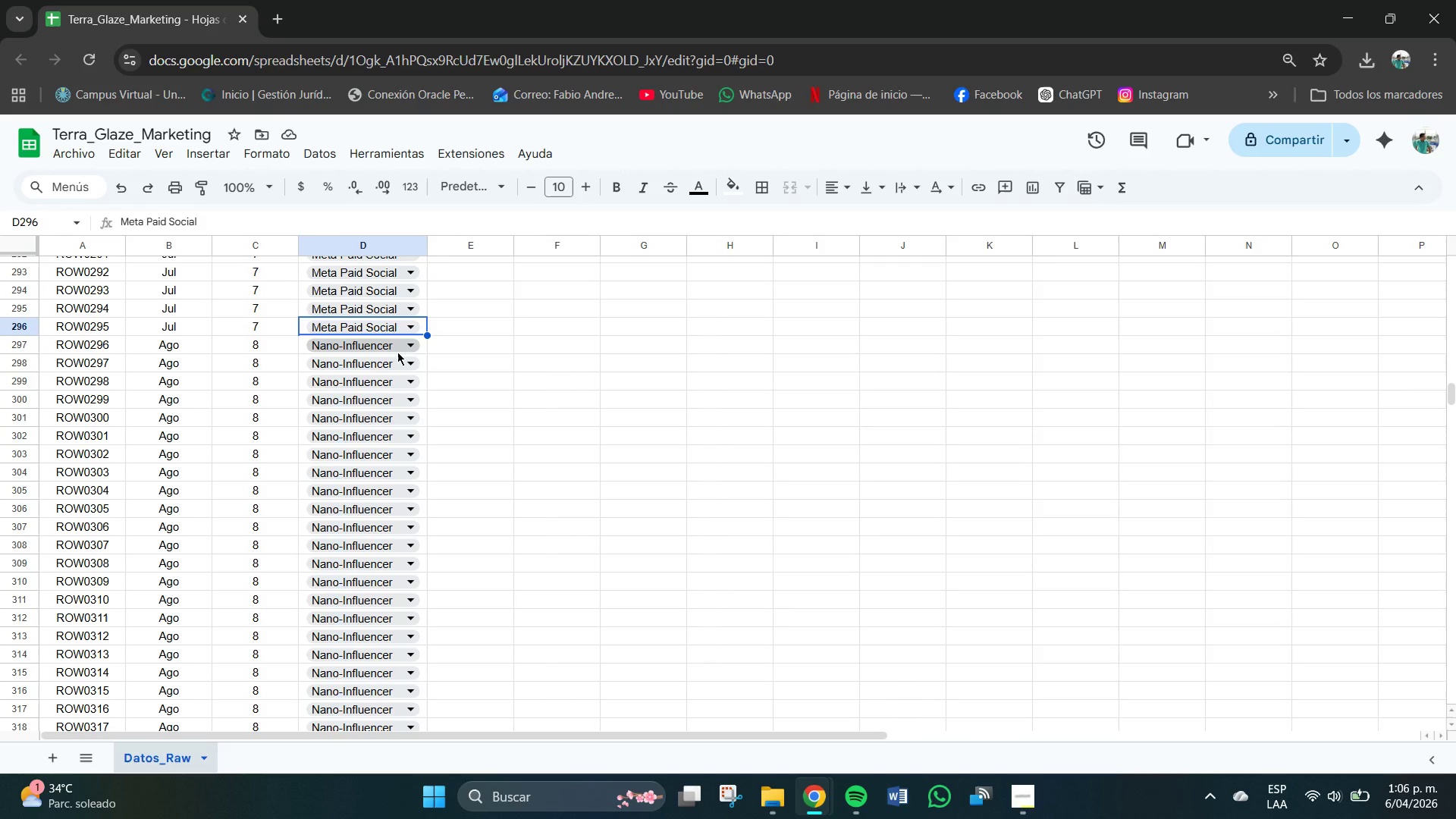 
wait(10.98)
 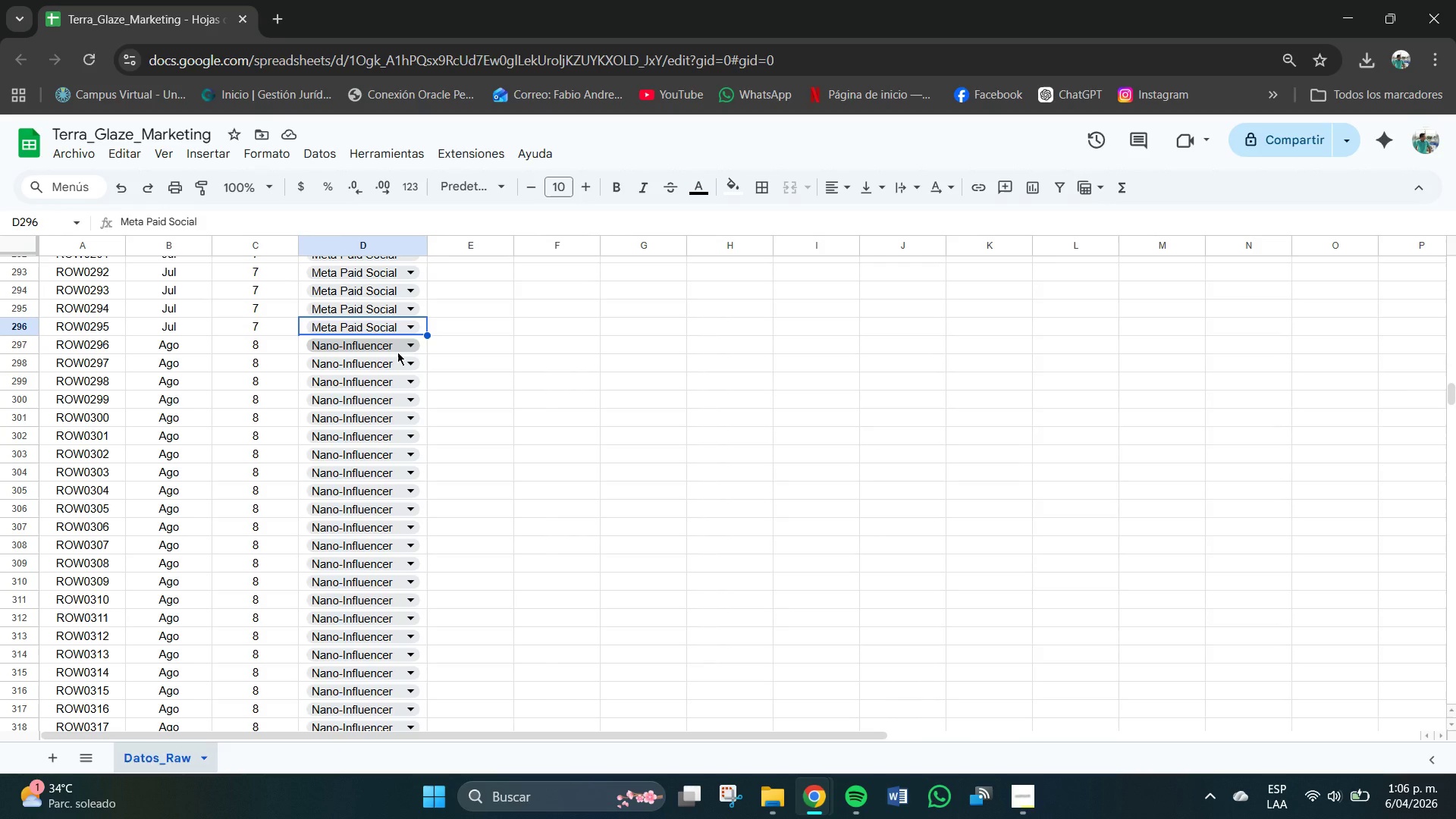 
left_click([435, 614])
 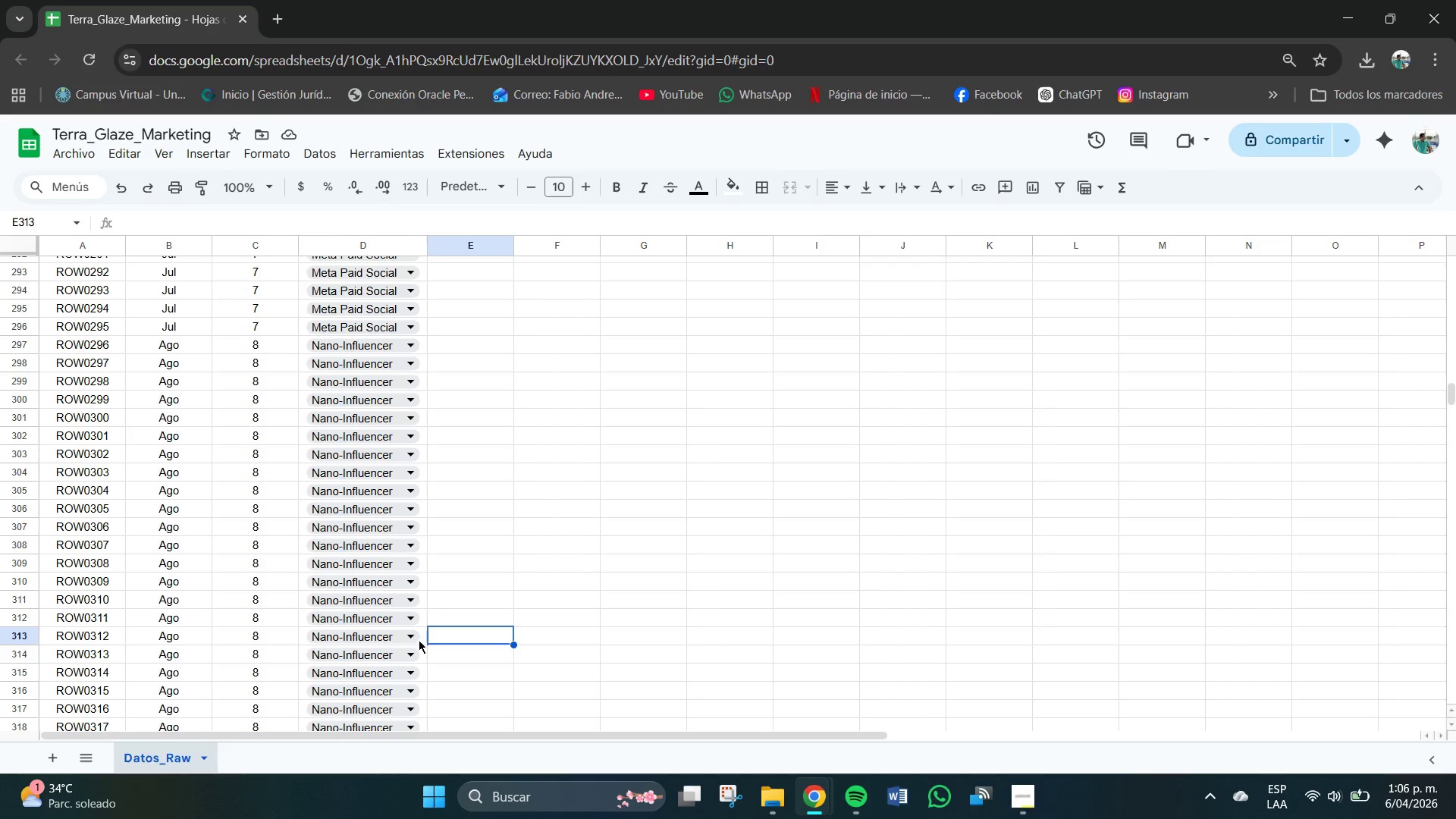 
left_click([390, 635])
 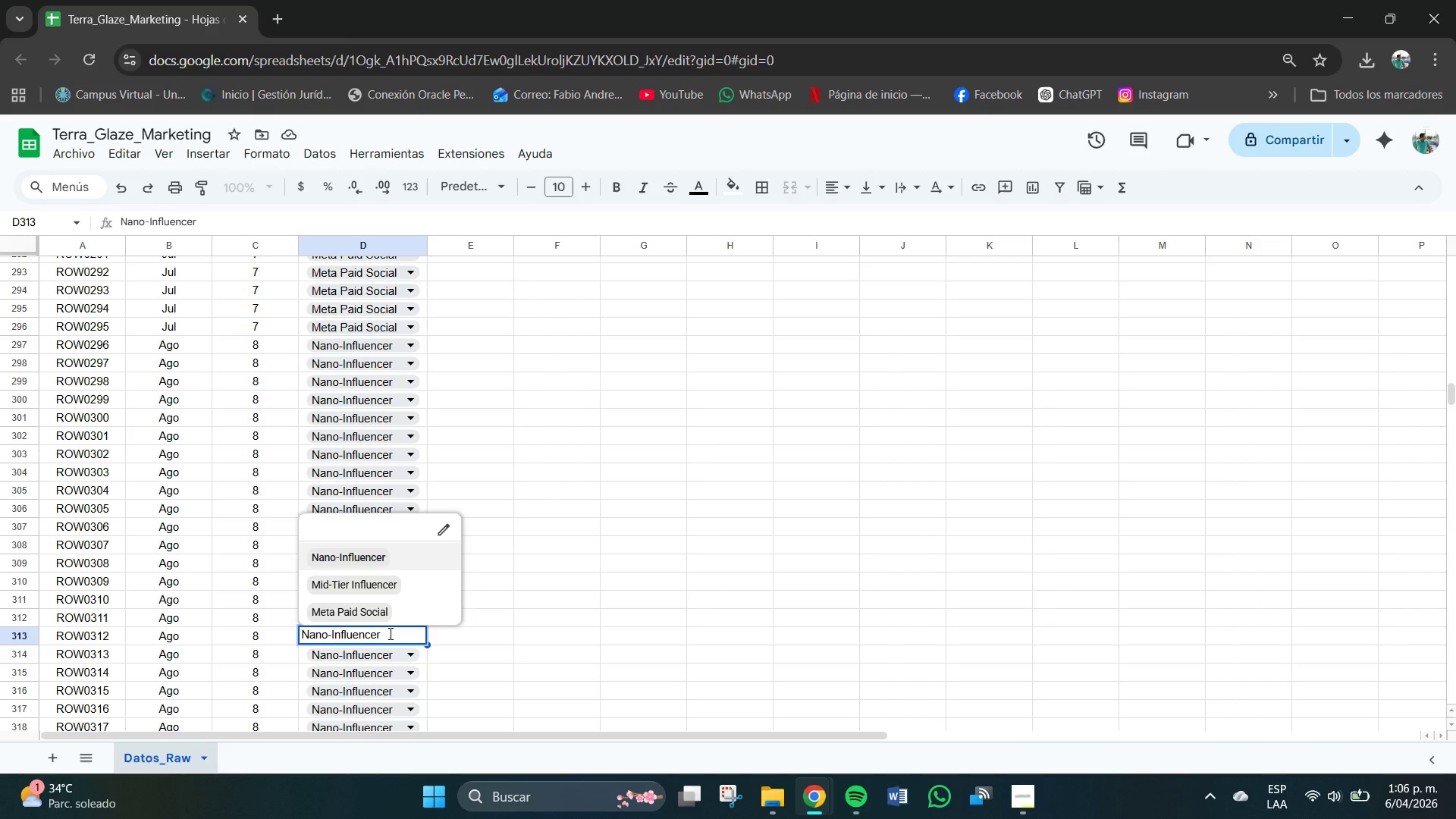 
left_click([373, 581])
 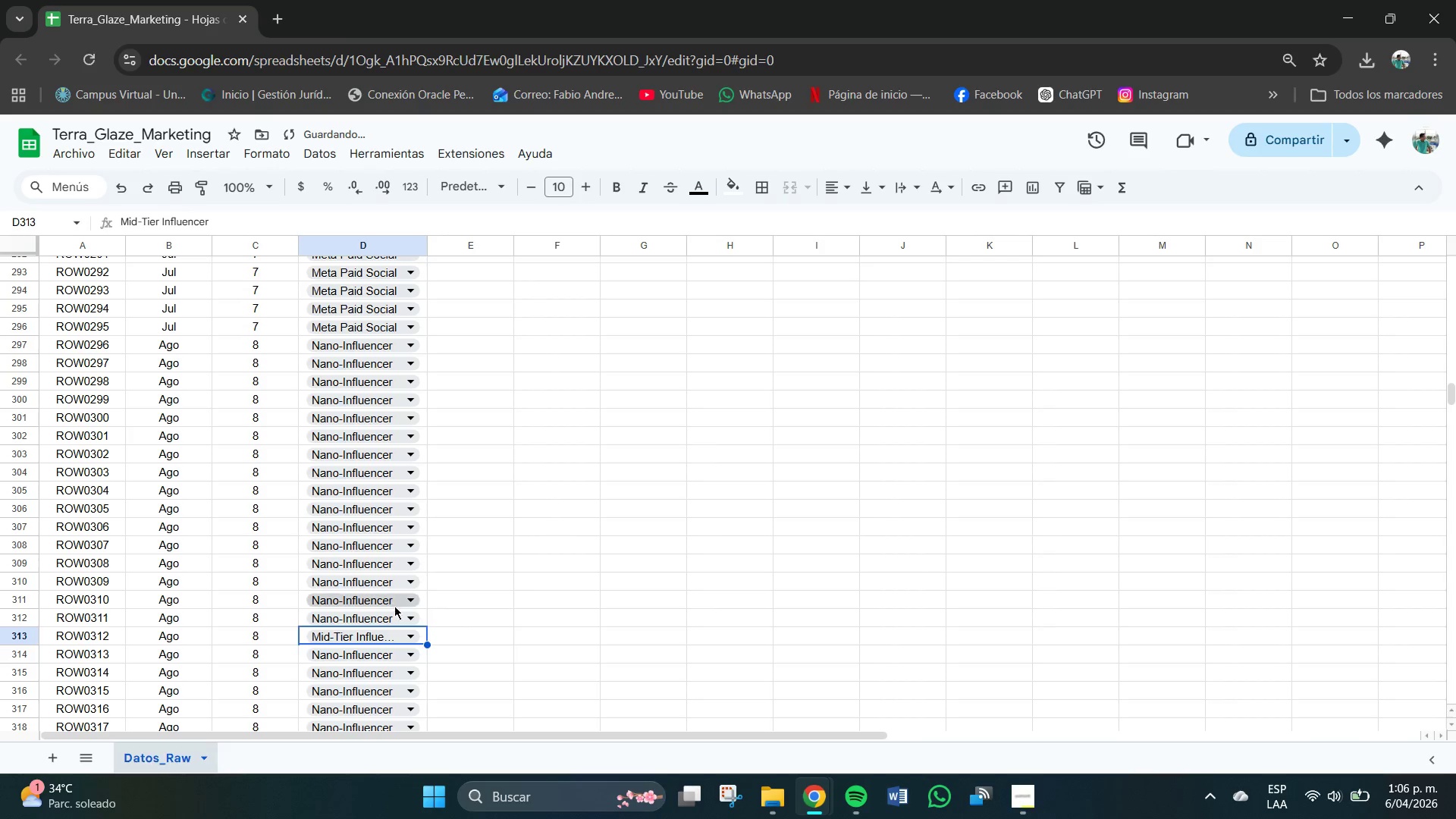 
scroll: coordinate [394, 607], scroll_direction: down, amount: 4.0
 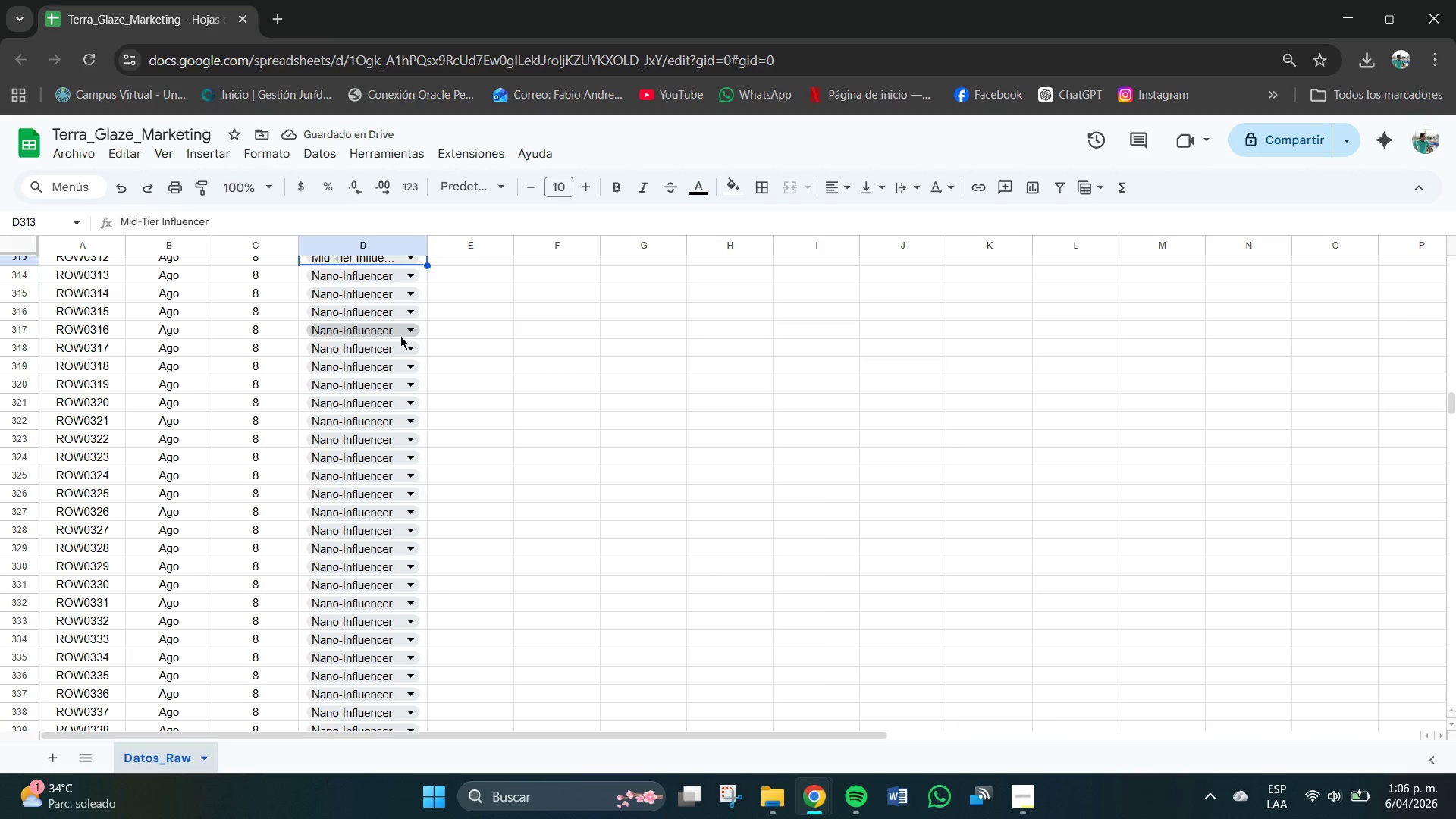 
scroll: coordinate [400, 336], scroll_direction: up, amount: 1.0
 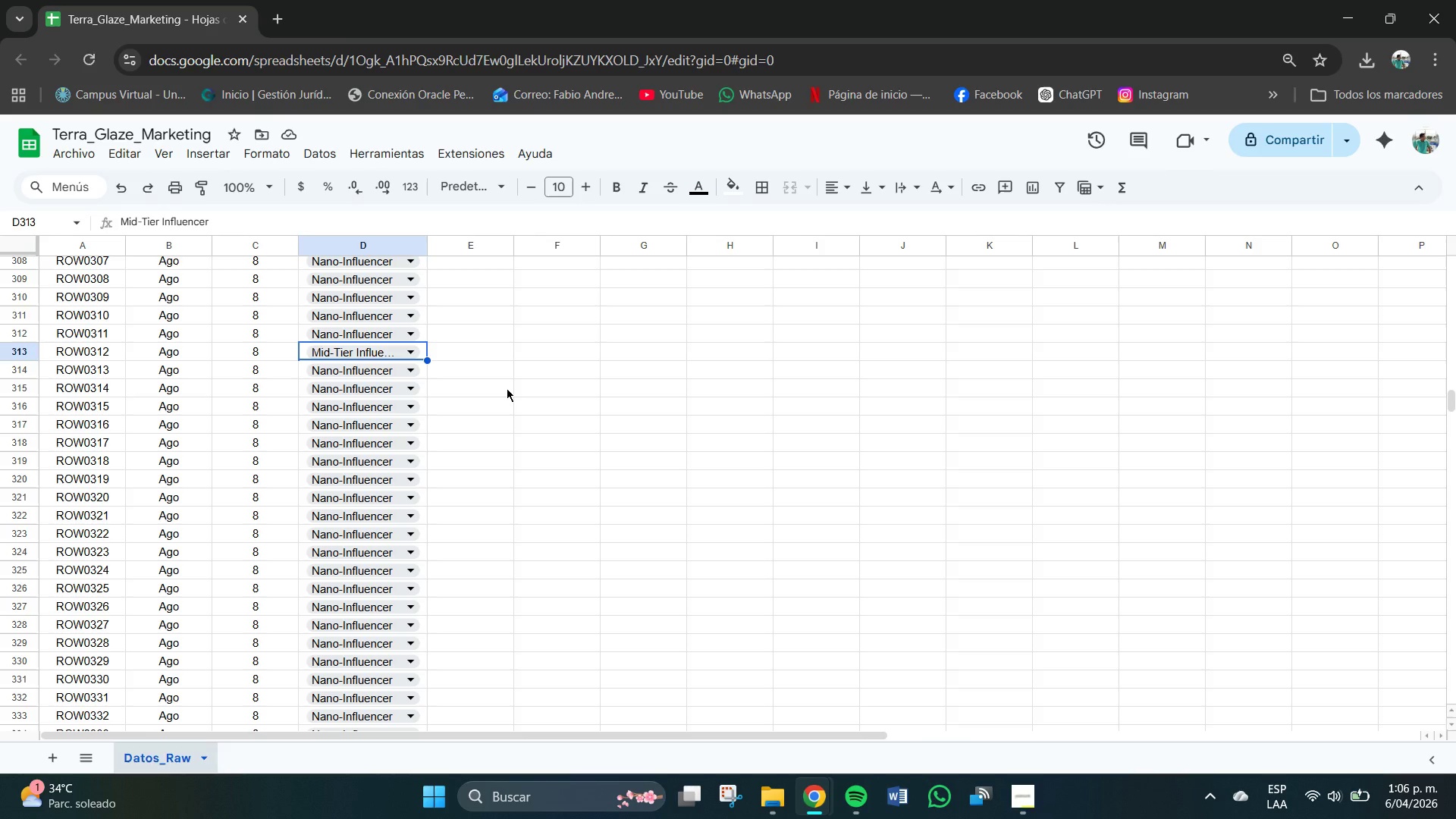 
wait(11.23)
 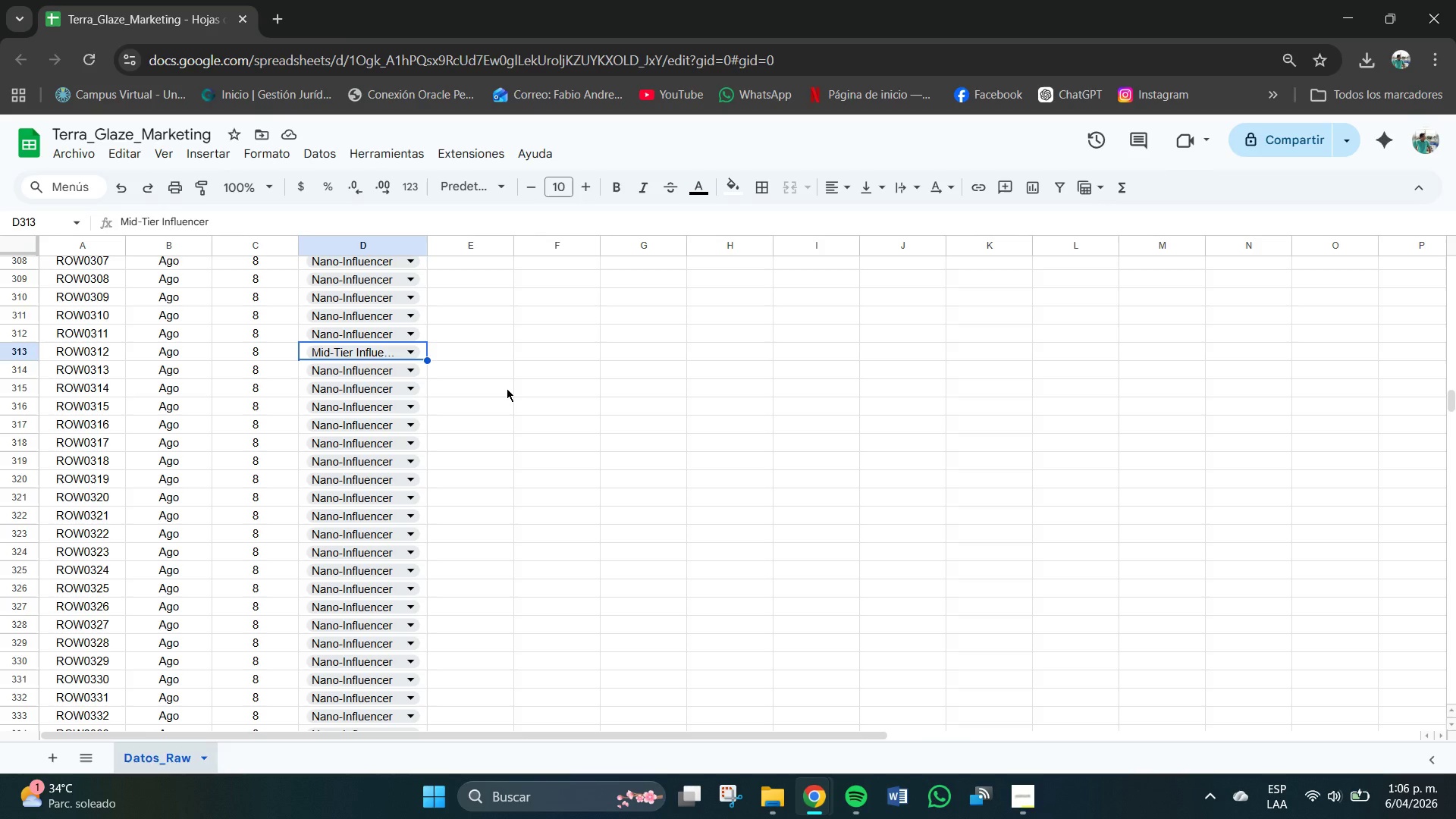 
scroll: coordinate [479, 388], scroll_direction: up, amount: 2.0
 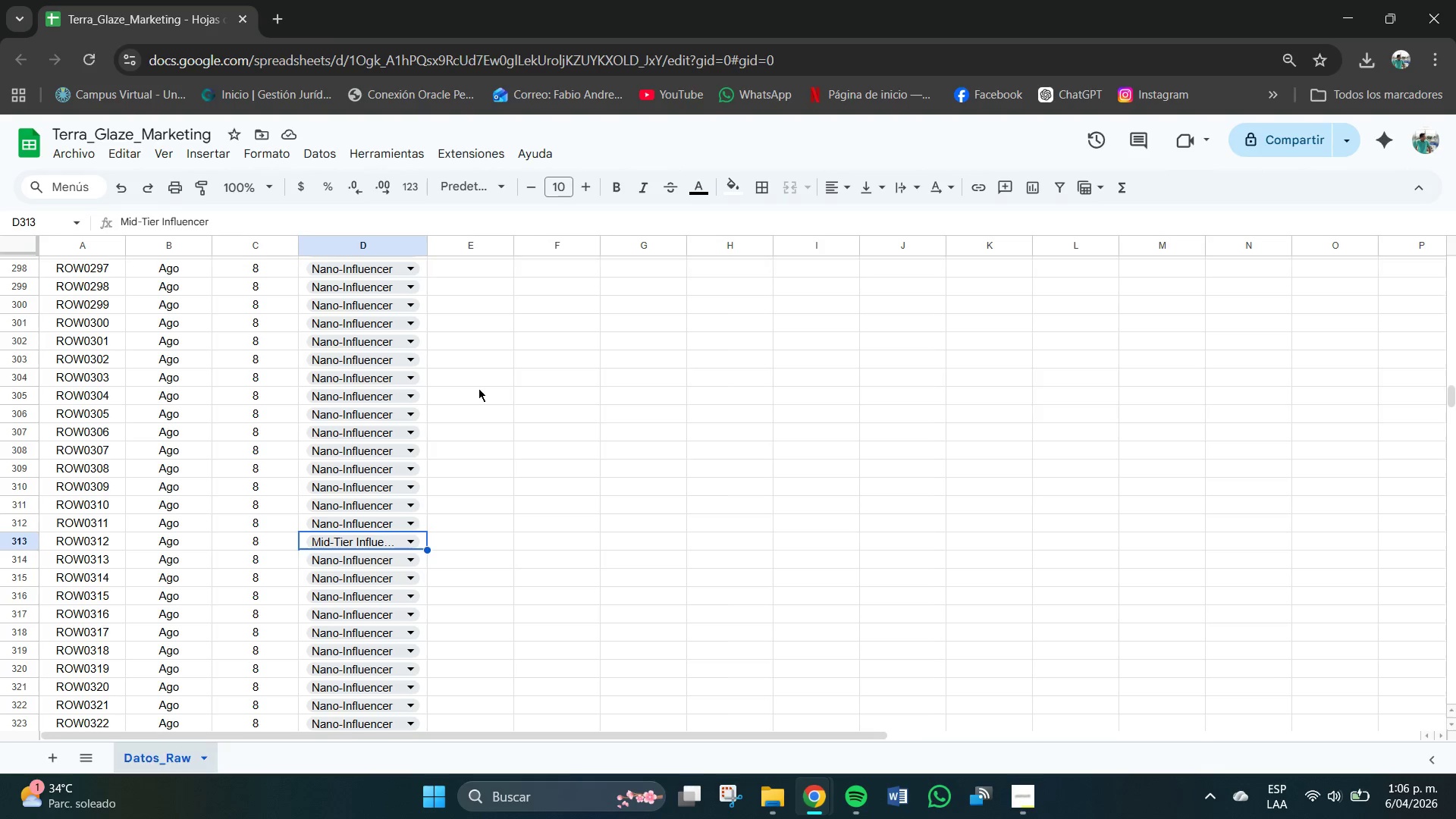 
scroll: coordinate [479, 388], scroll_direction: down, amount: 1.0
 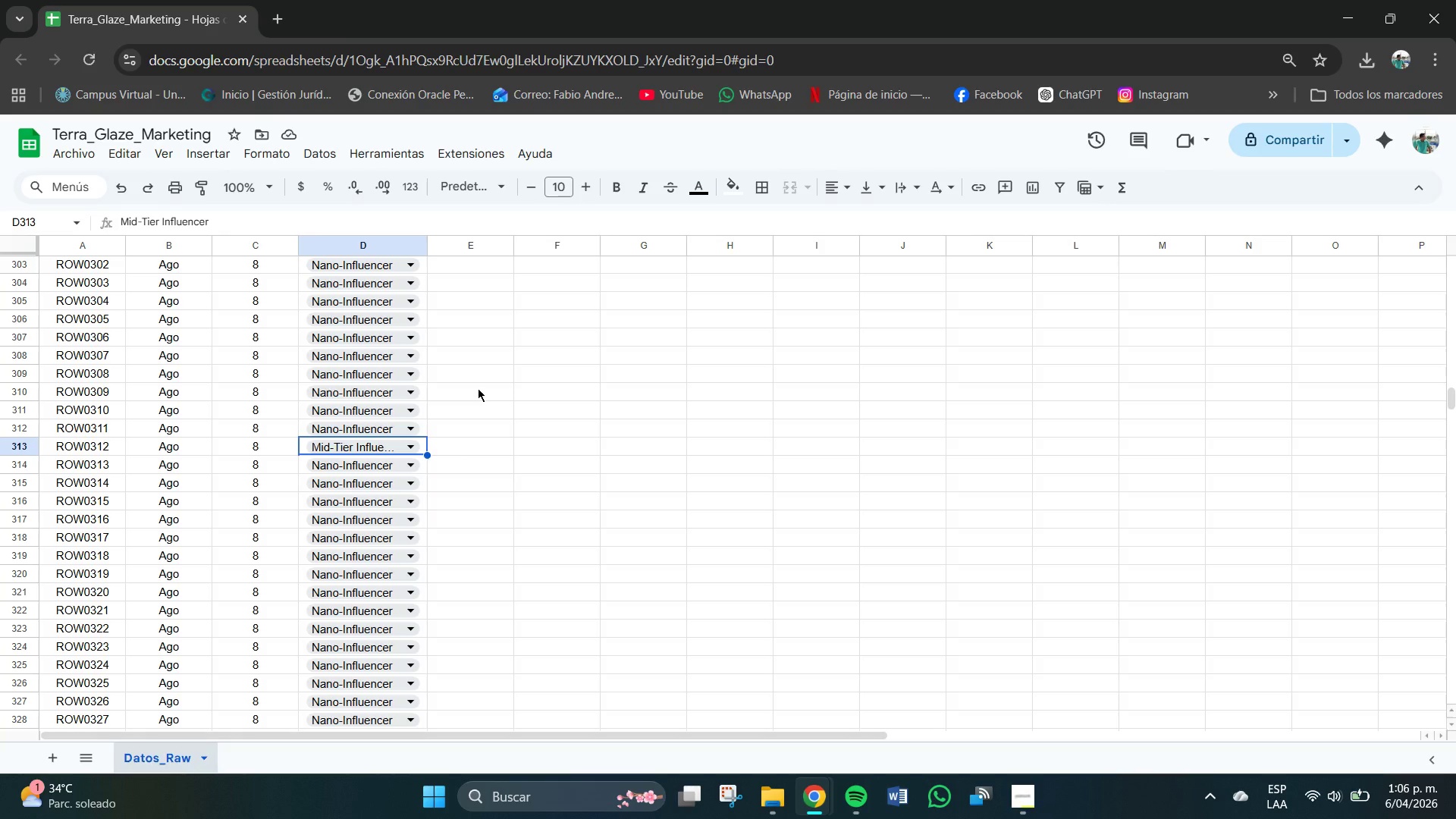 
scroll: coordinate [478, 388], scroll_direction: up, amount: 1.0
 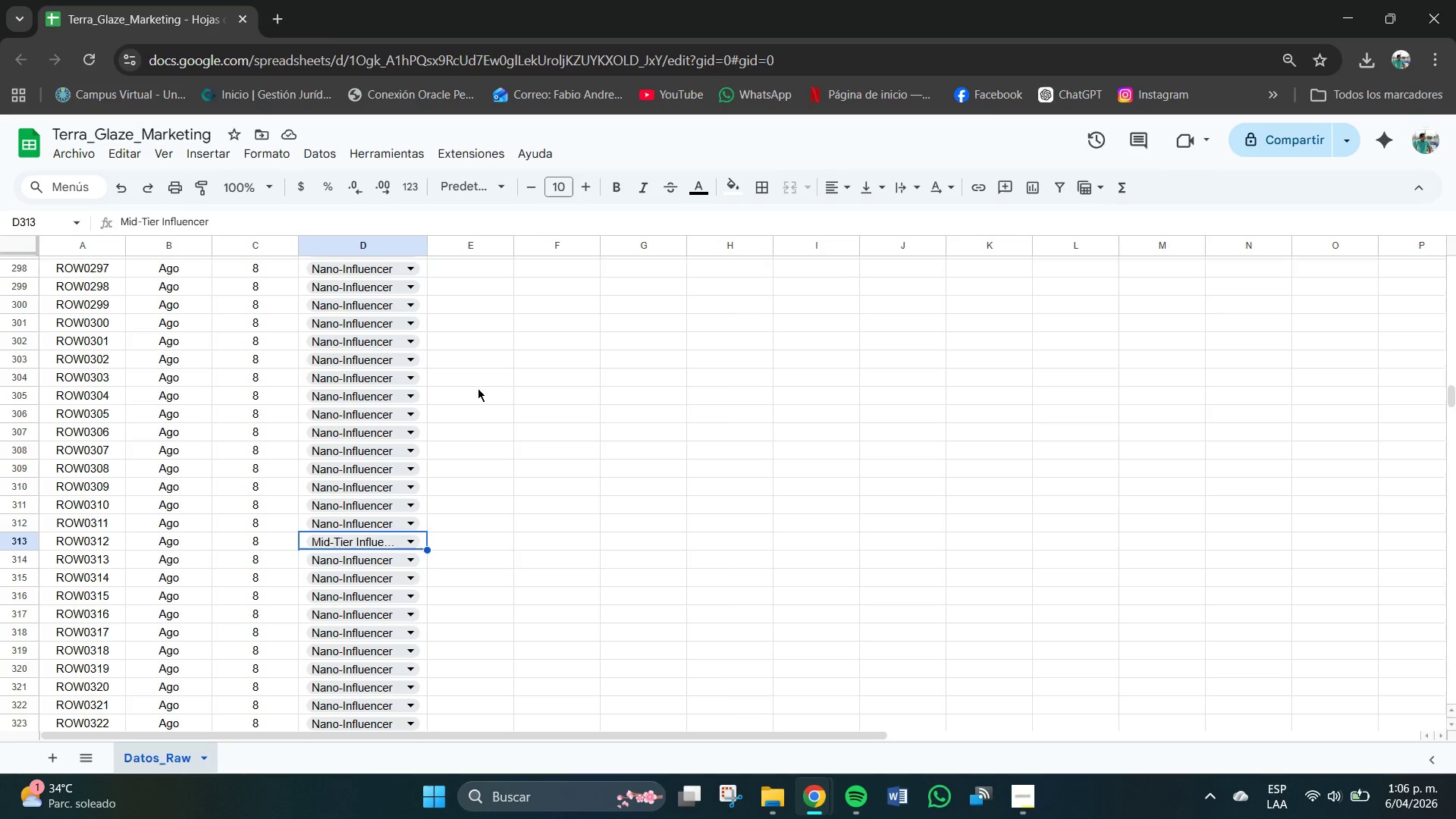 
scroll: coordinate [478, 388], scroll_direction: down, amount: 1.0
 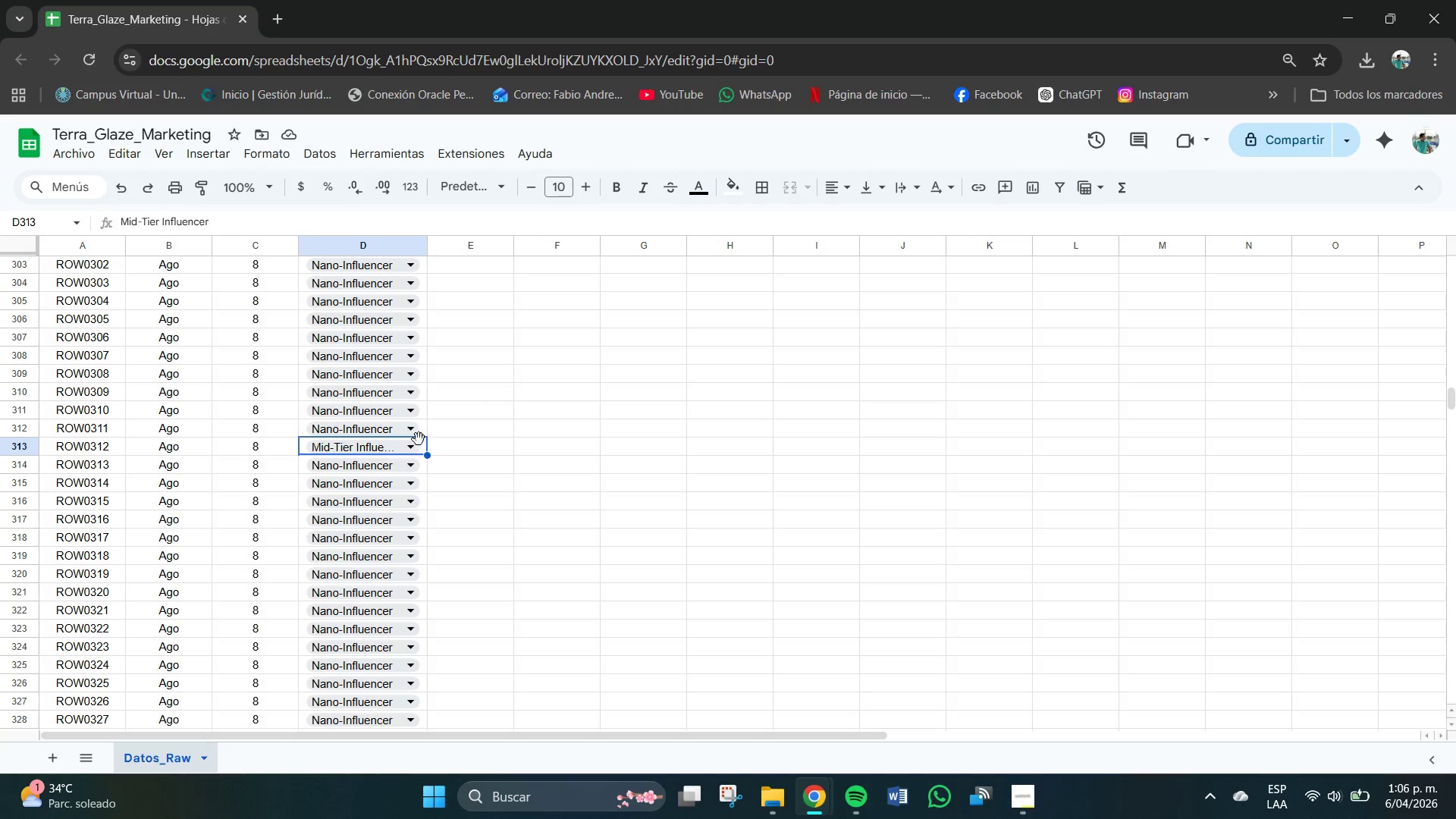 
left_click([356, 469])
 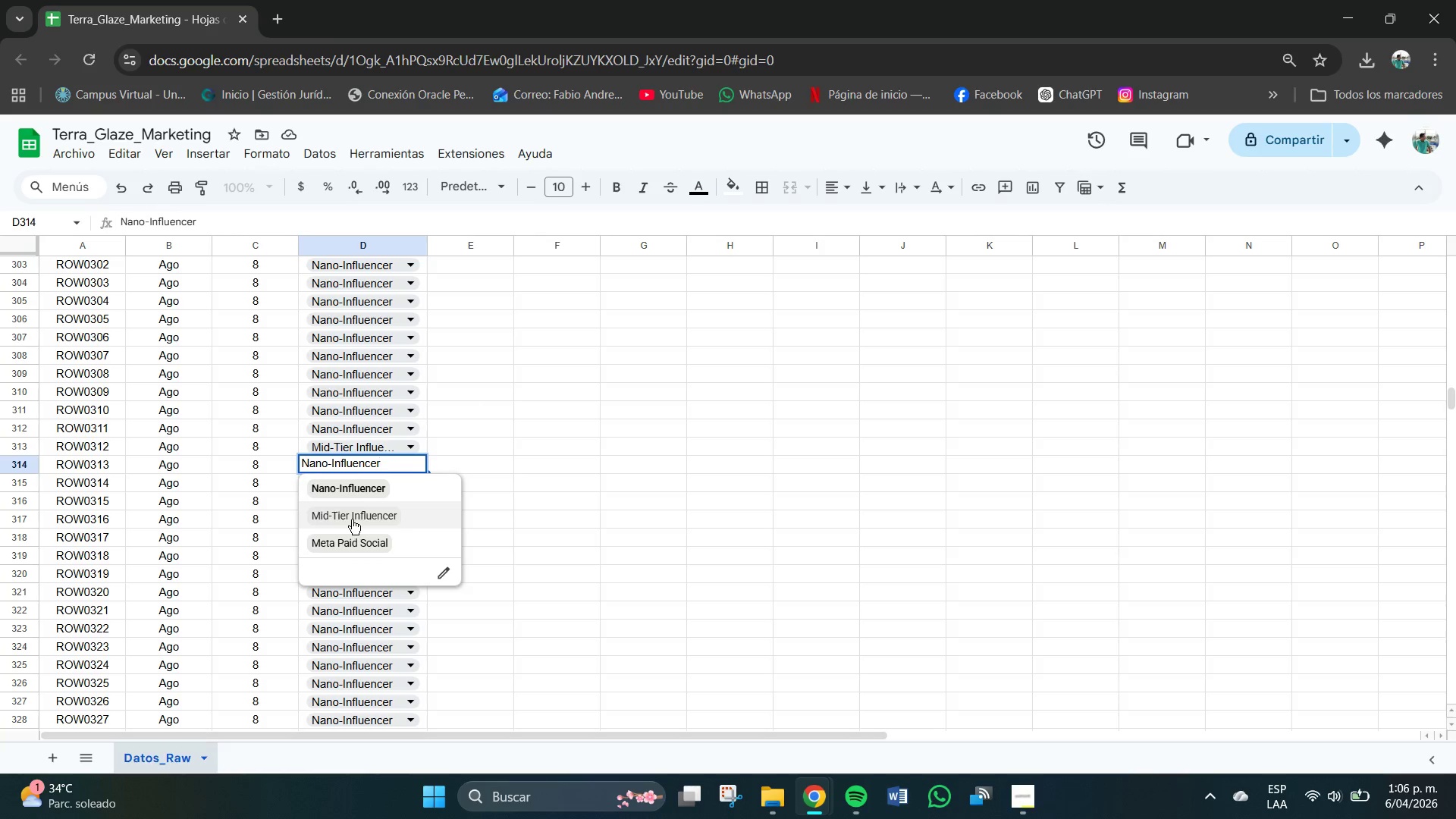 
left_click([352, 519])
 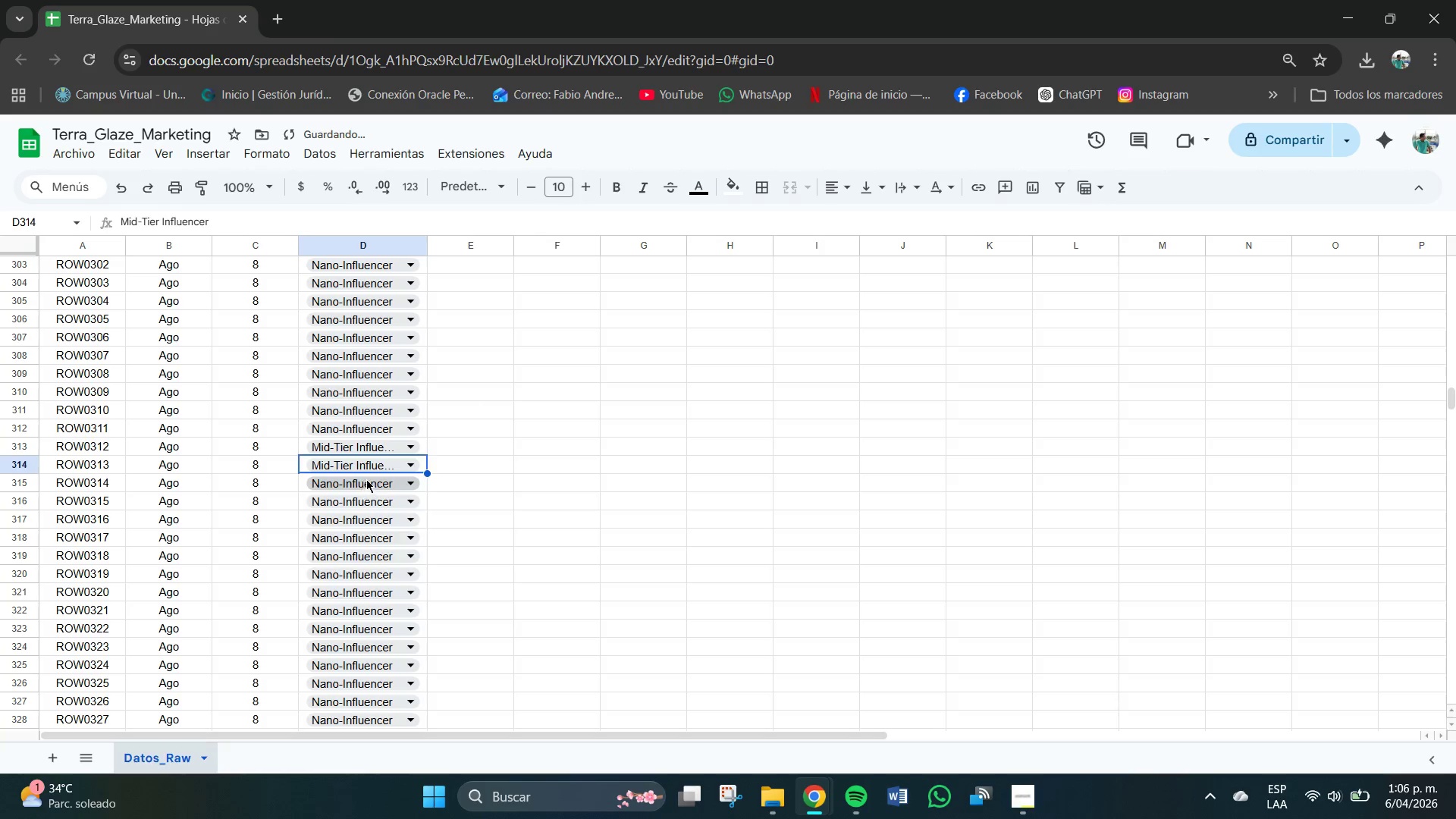 
left_click([366, 479])
 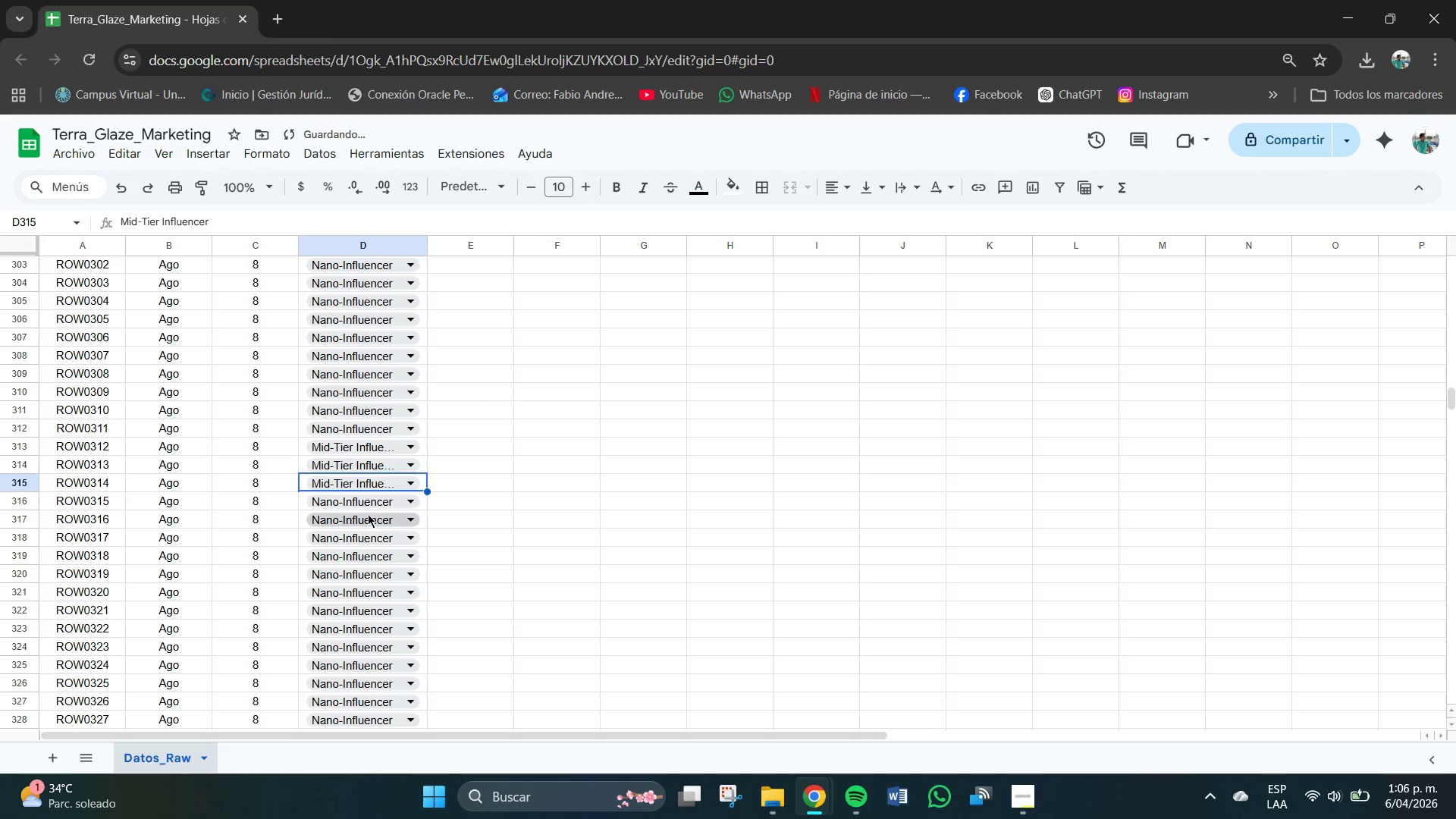 
left_click([372, 498])
 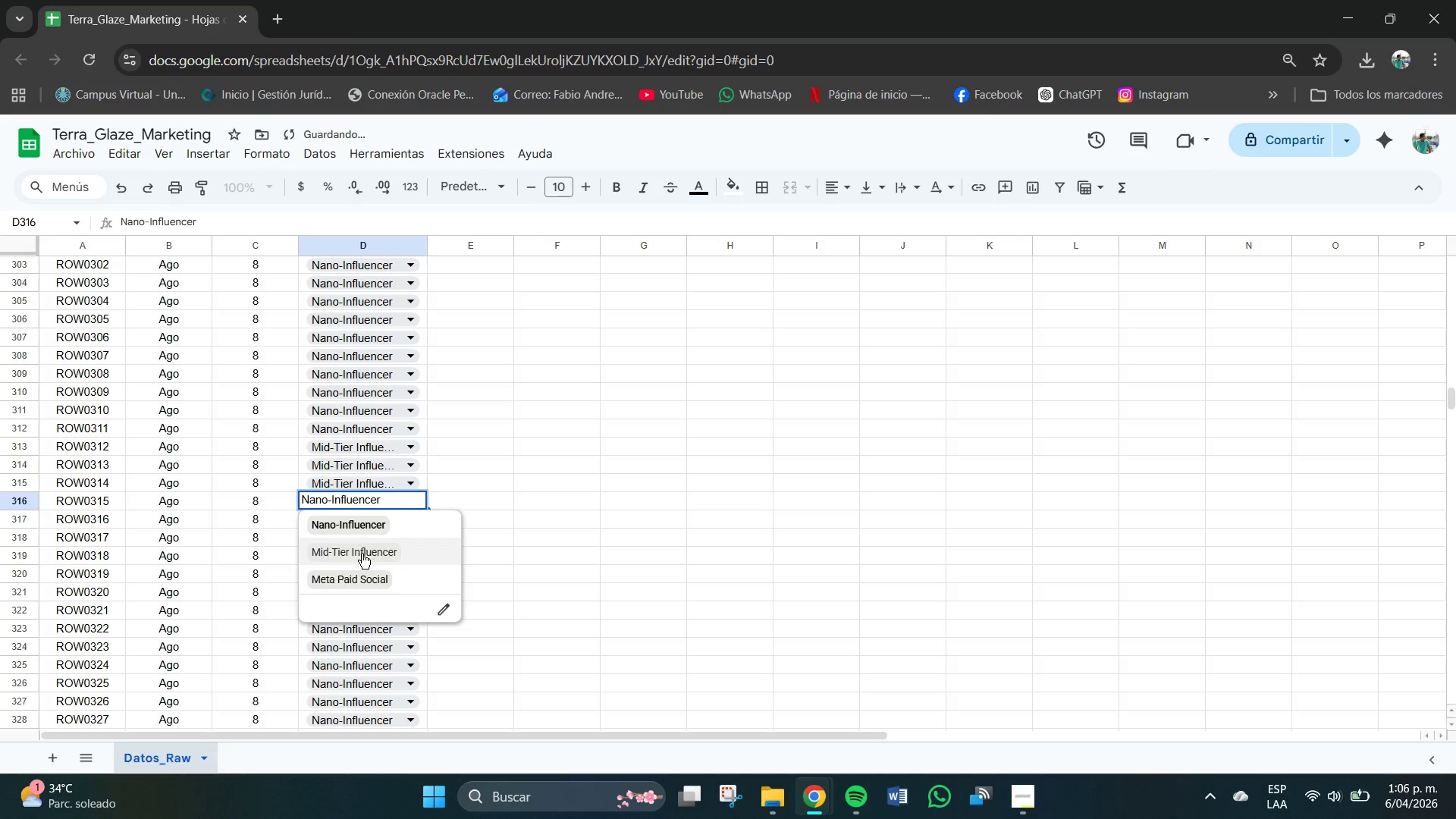 
left_click([362, 554])
 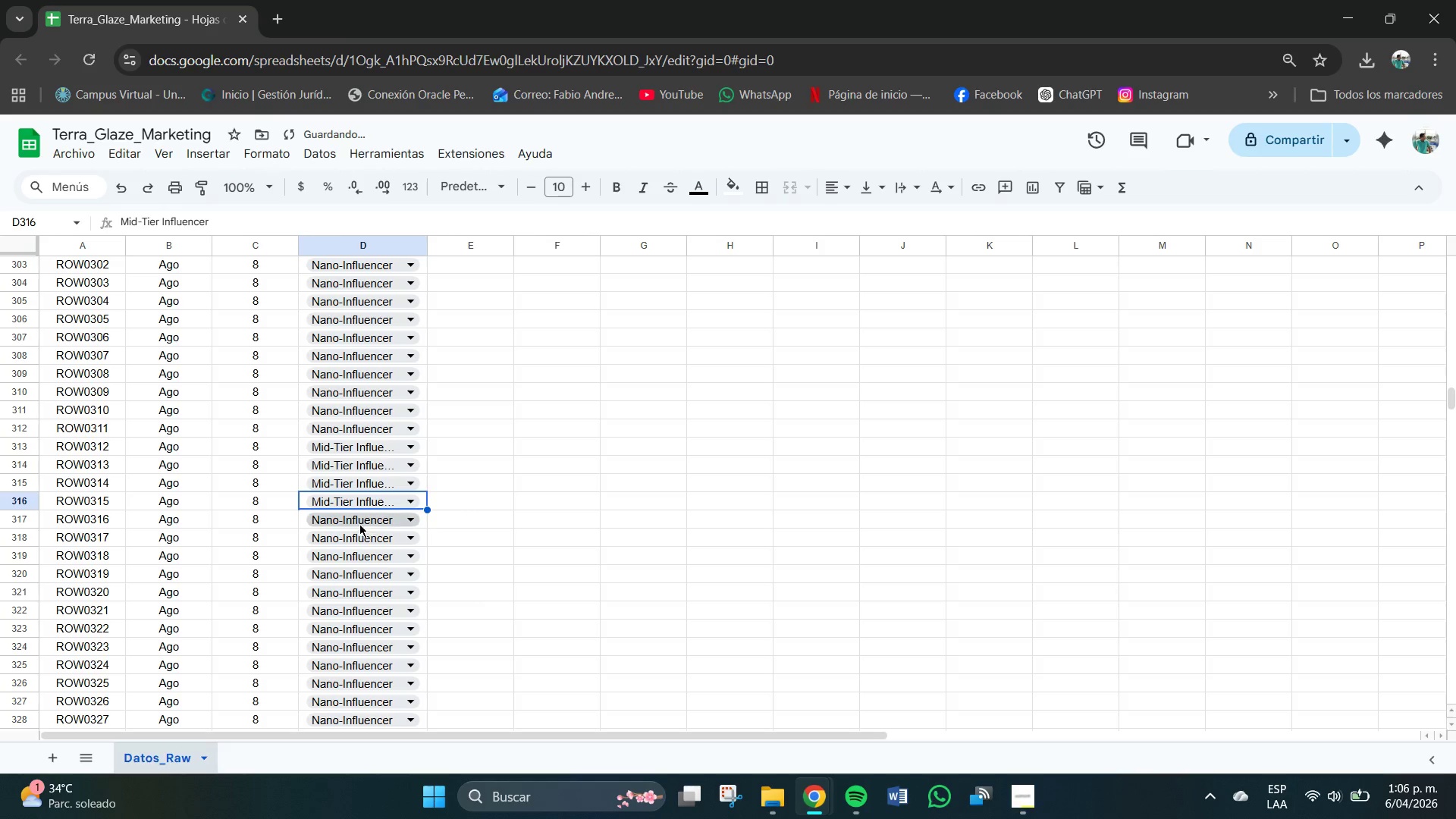 
left_click([359, 524])
 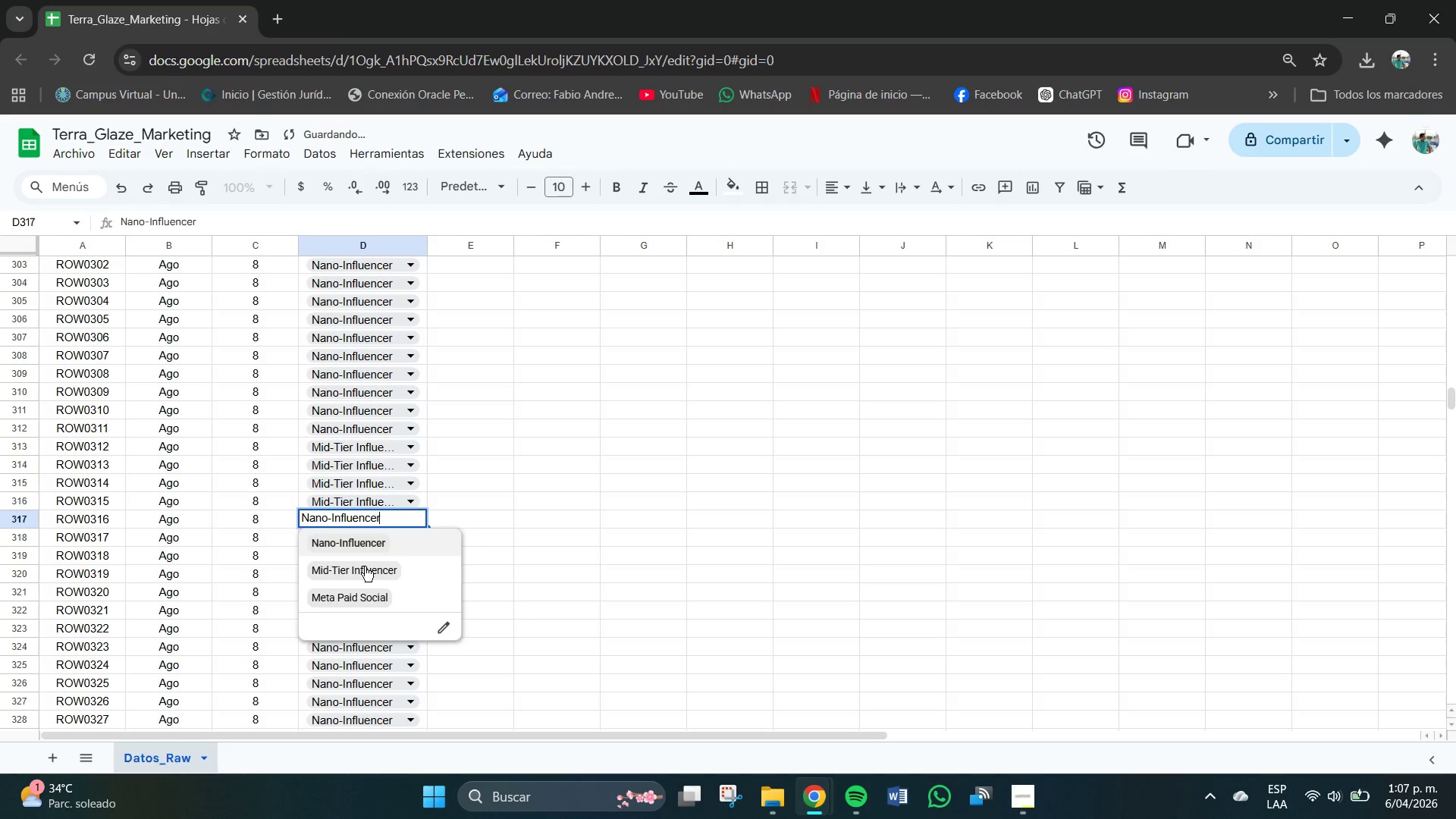 
left_click([365, 566])
 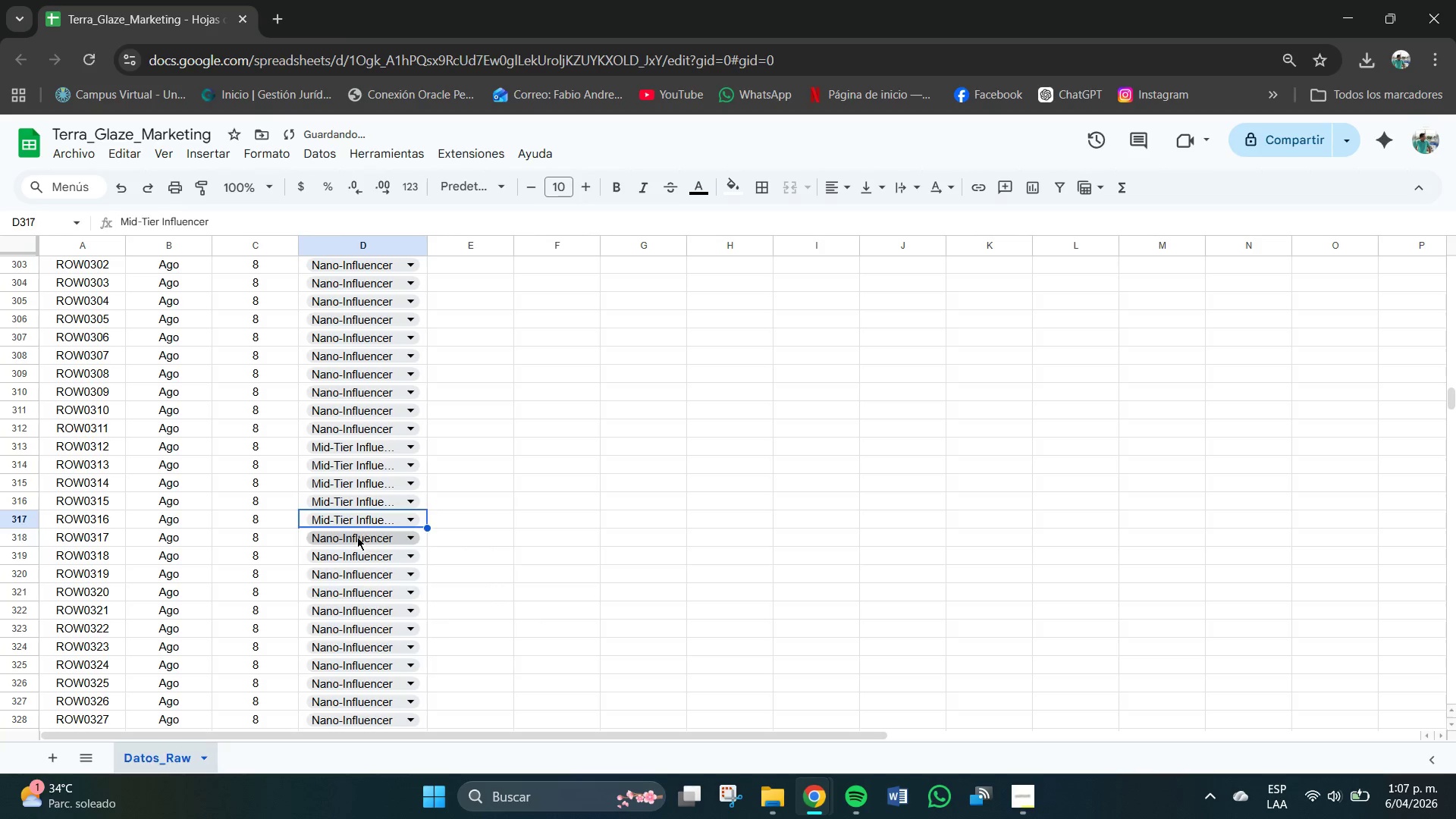 
left_click([357, 537])
 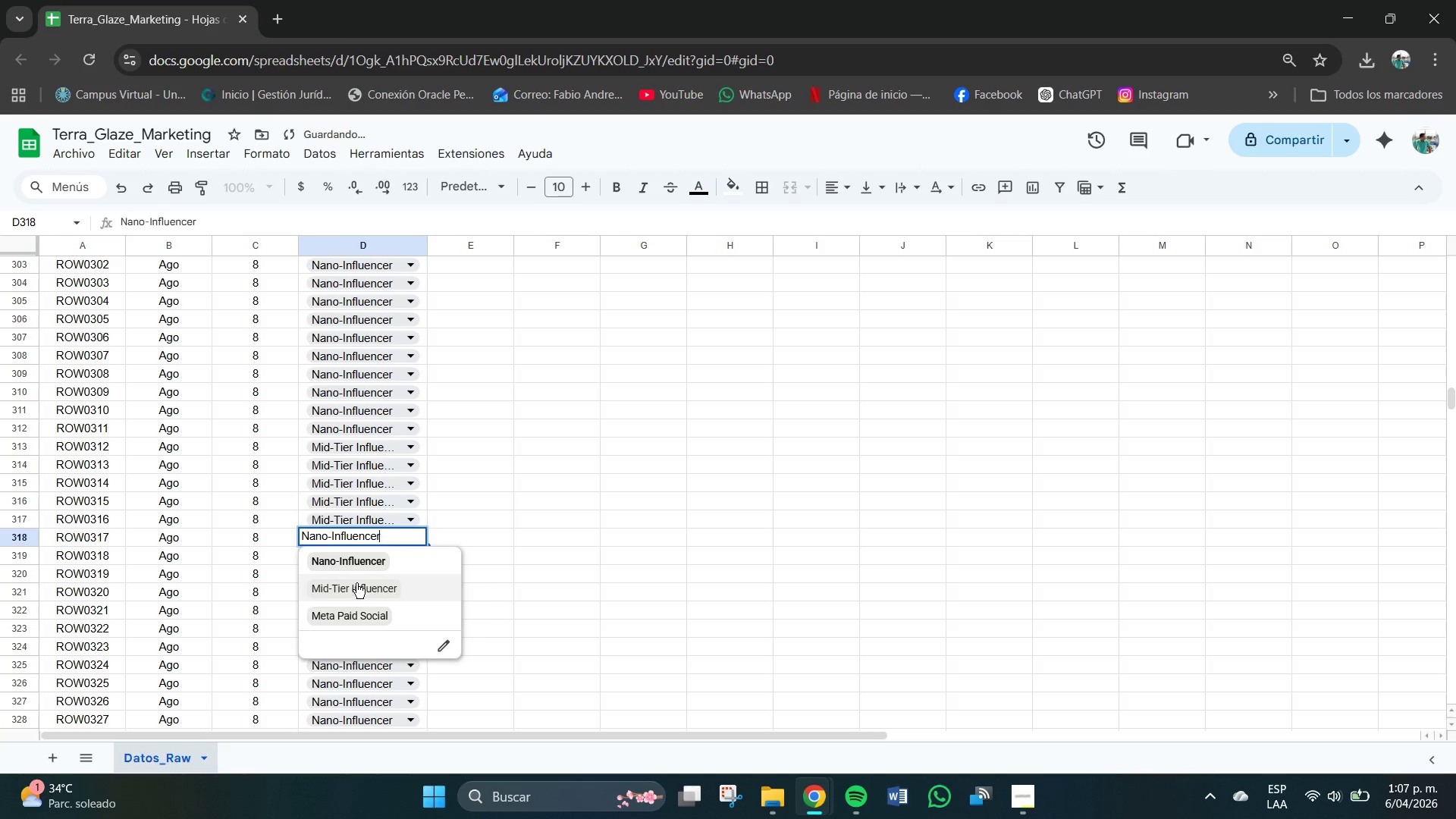 
left_click([356, 585])
 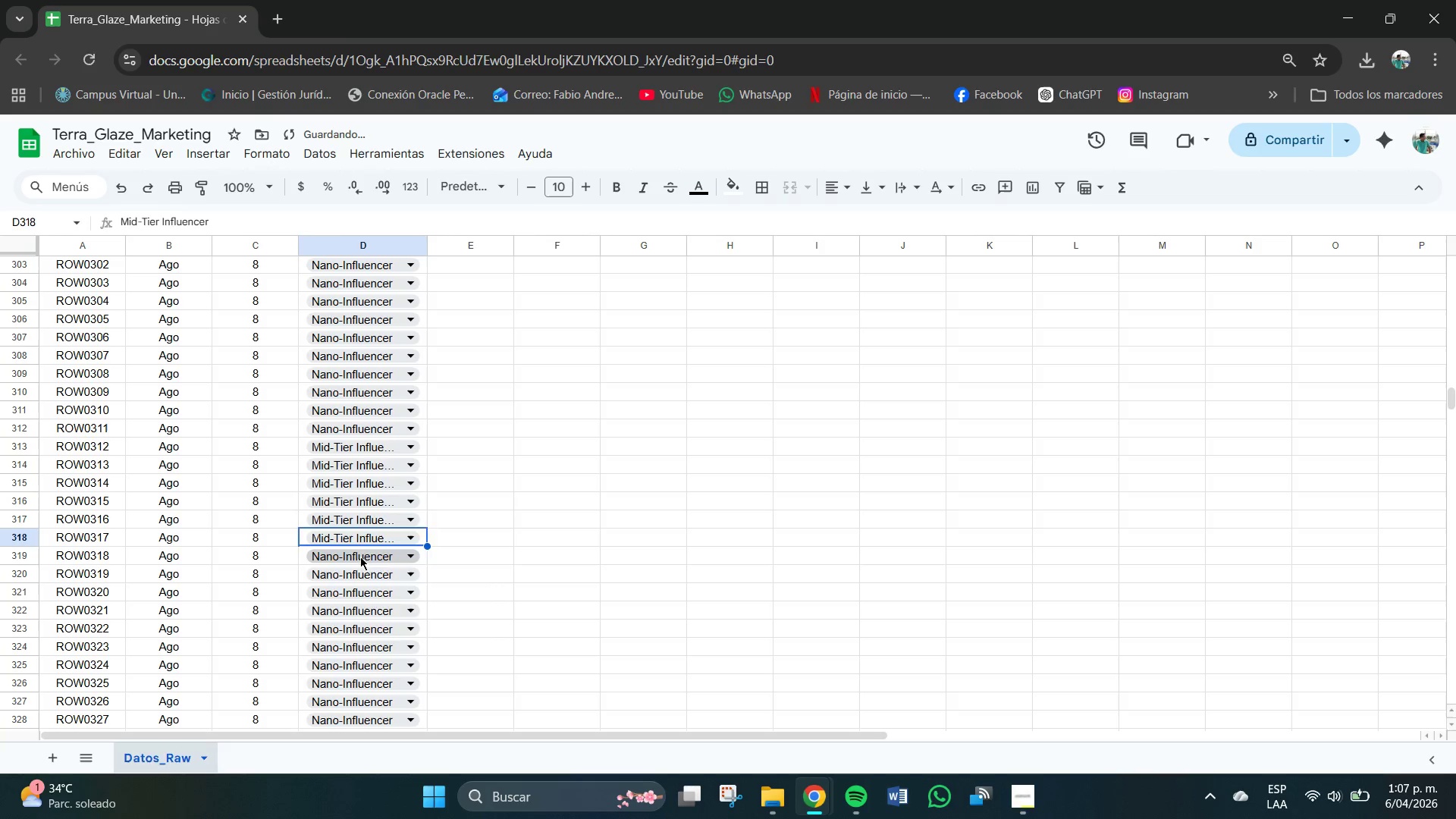 
left_click([360, 555])
 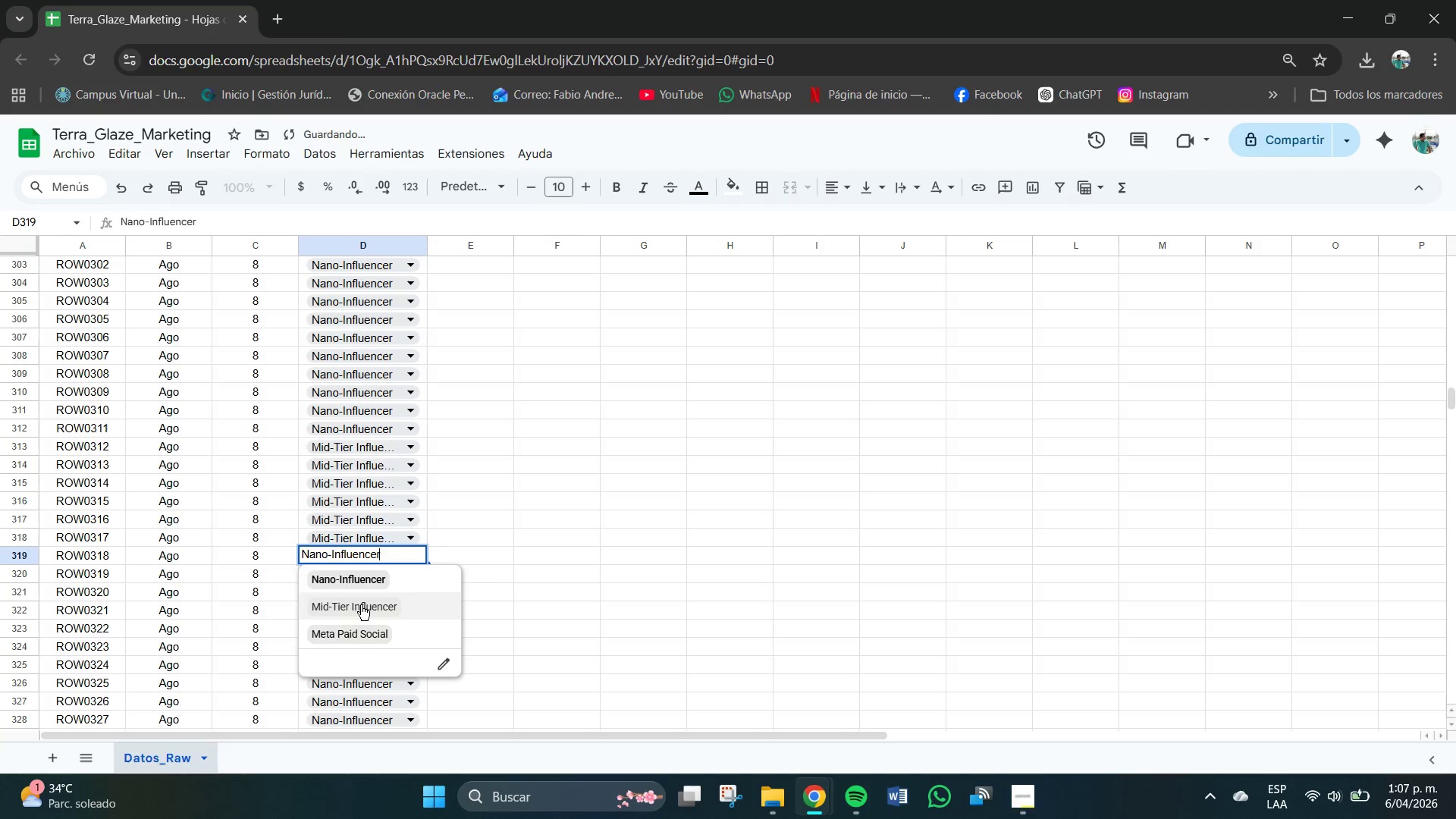 
left_click([361, 607])
 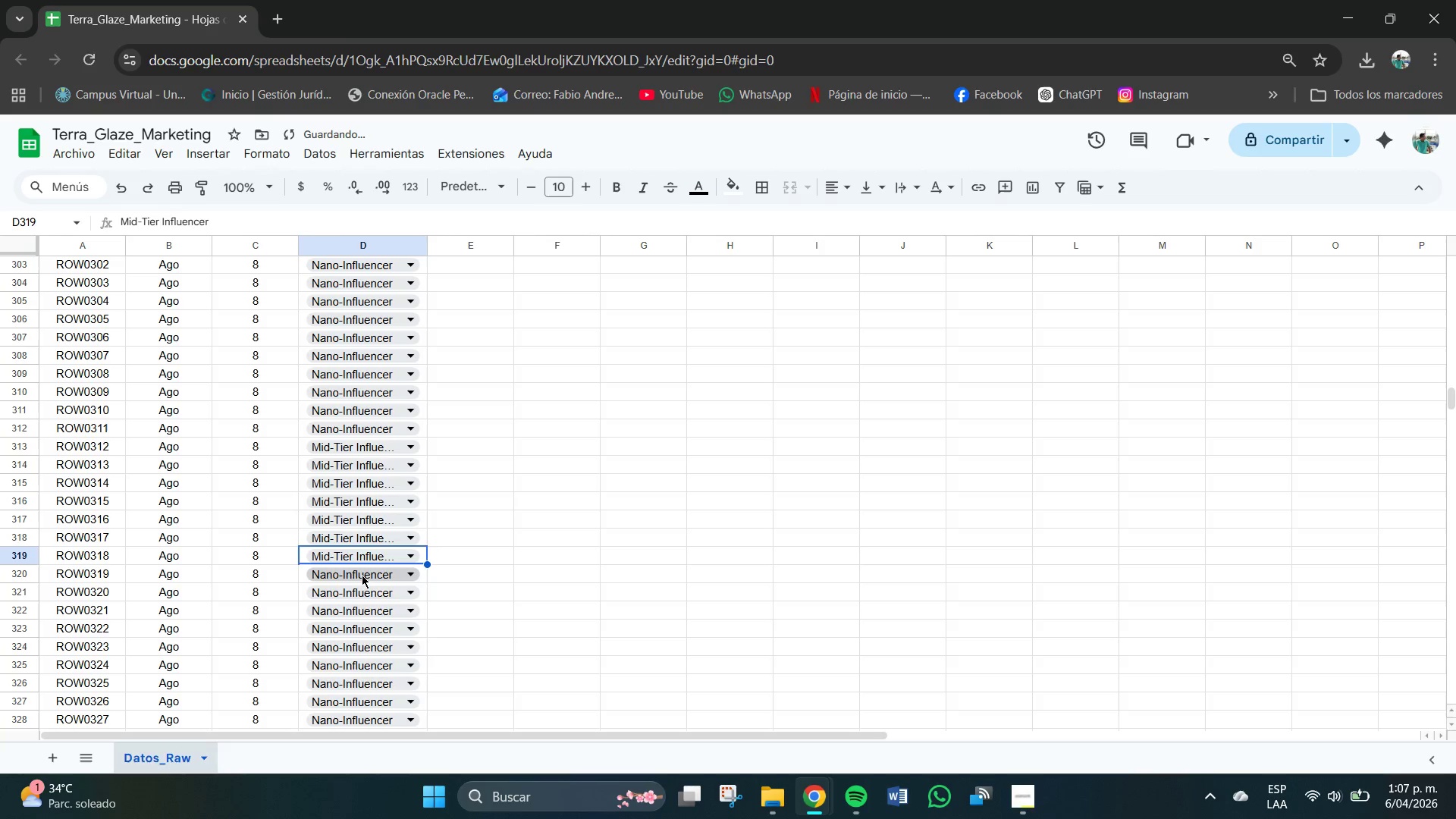 
left_click([362, 573])
 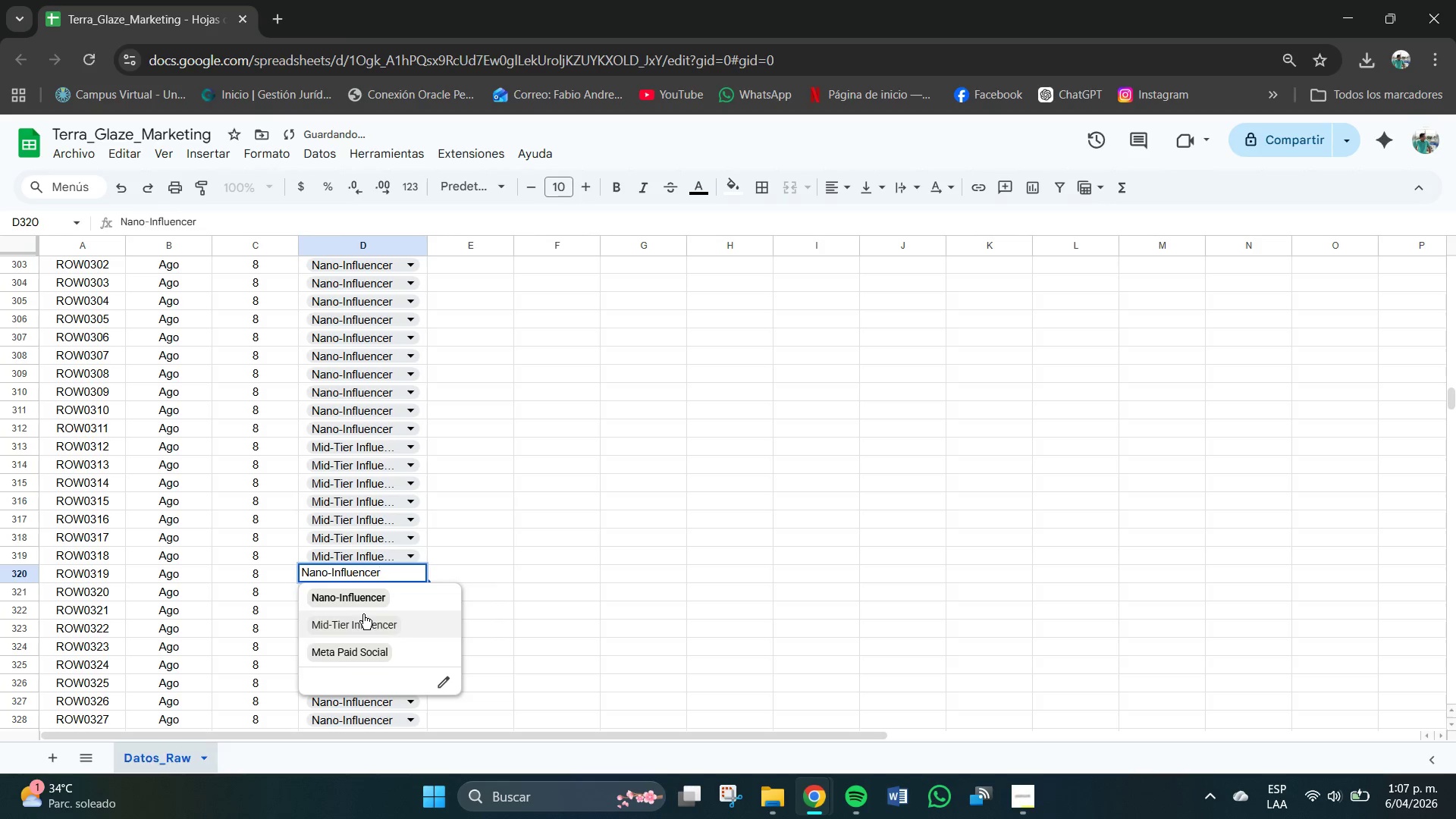 
left_click([363, 614])
 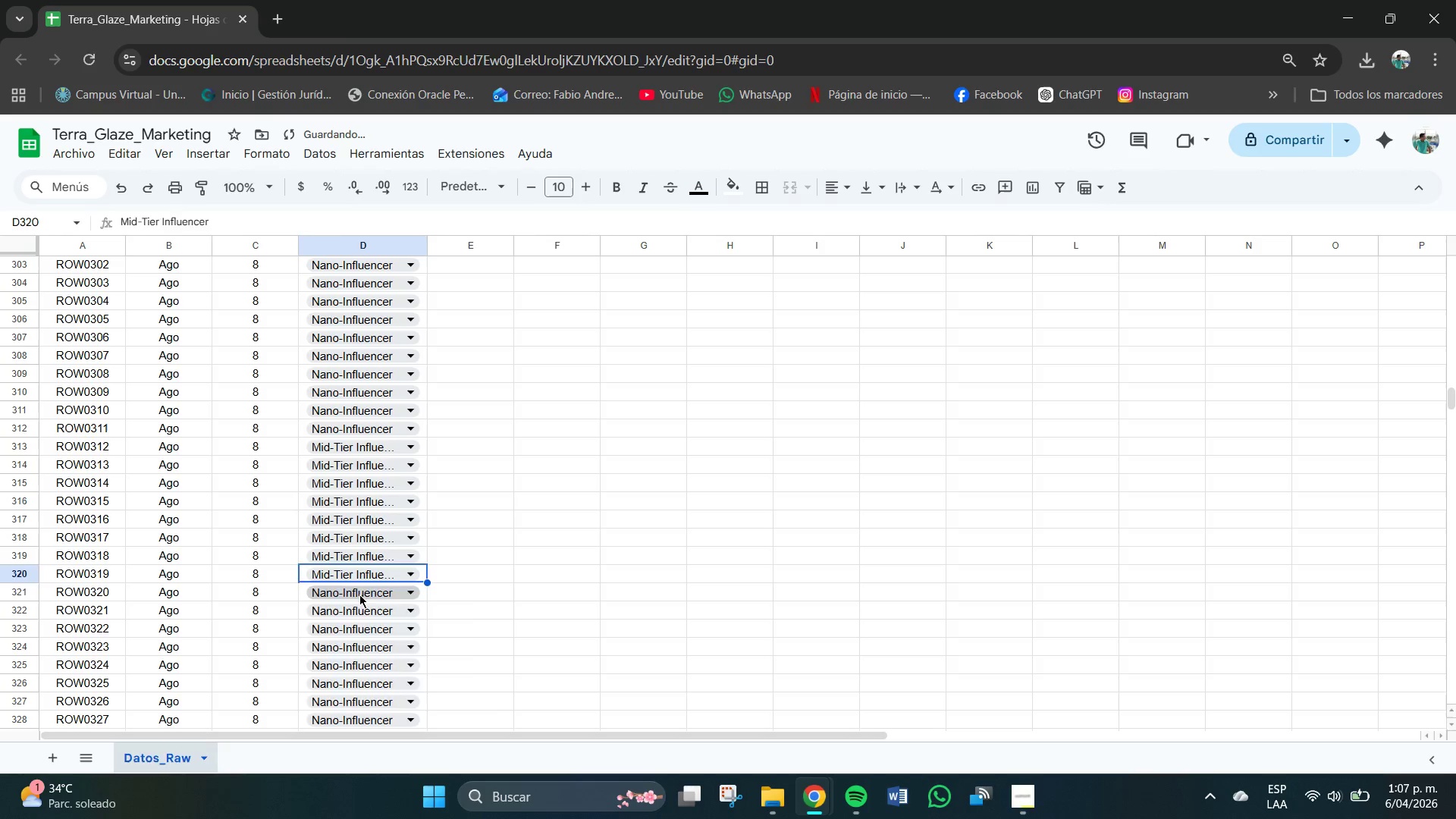 
left_click([359, 595])
 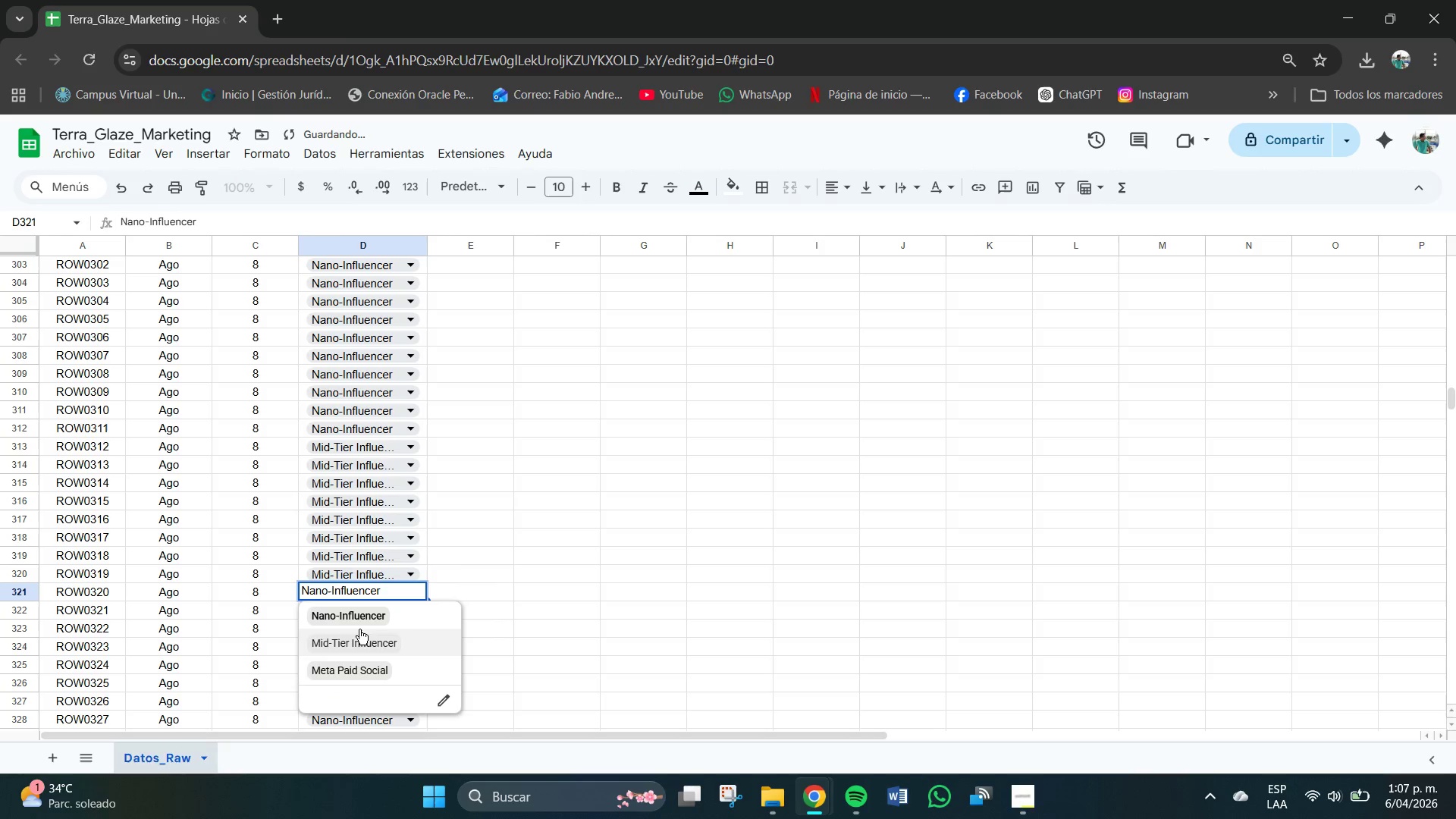 
left_click([359, 629])
 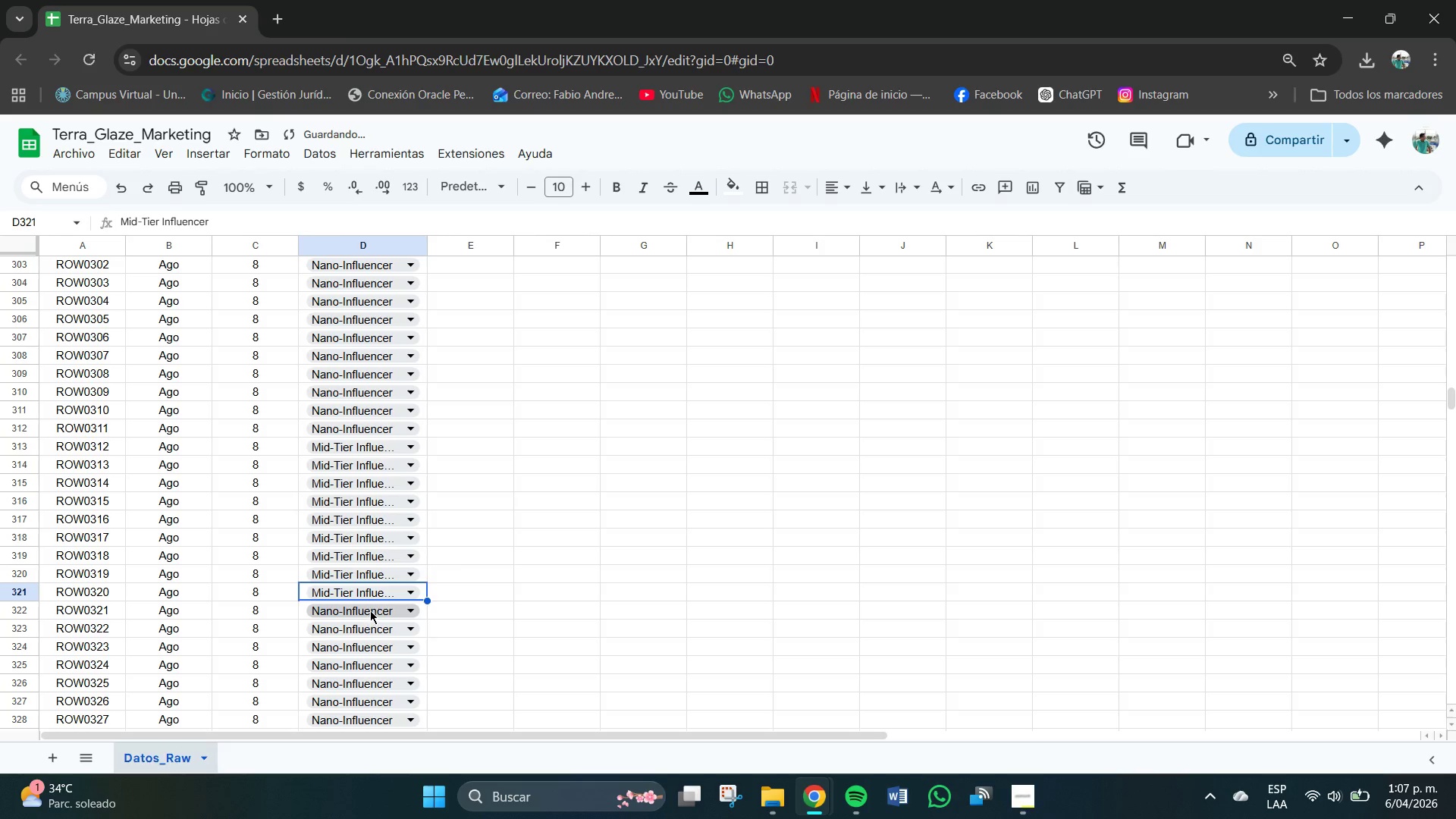 
left_click([370, 610])
 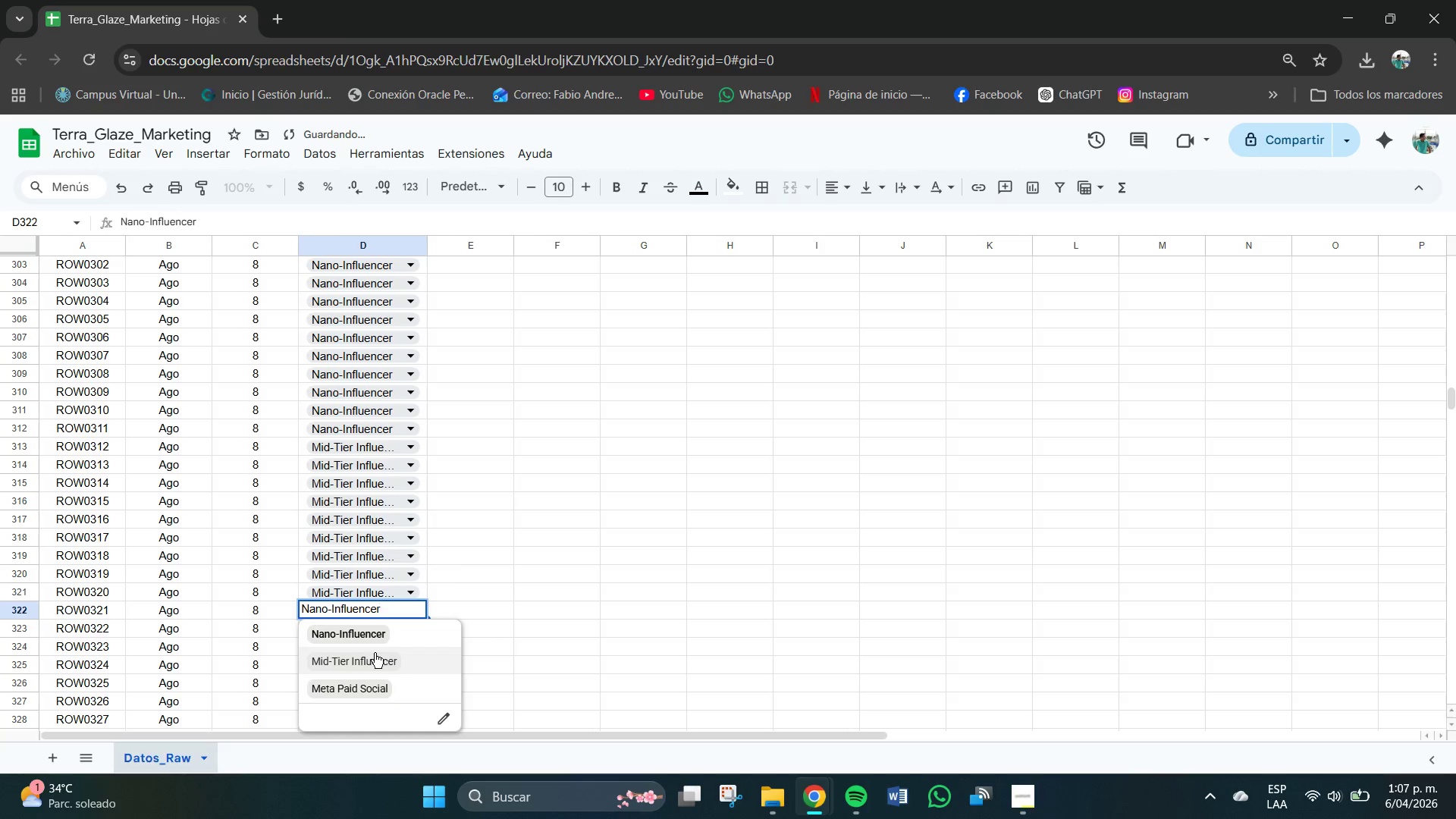 
left_click([375, 653])
 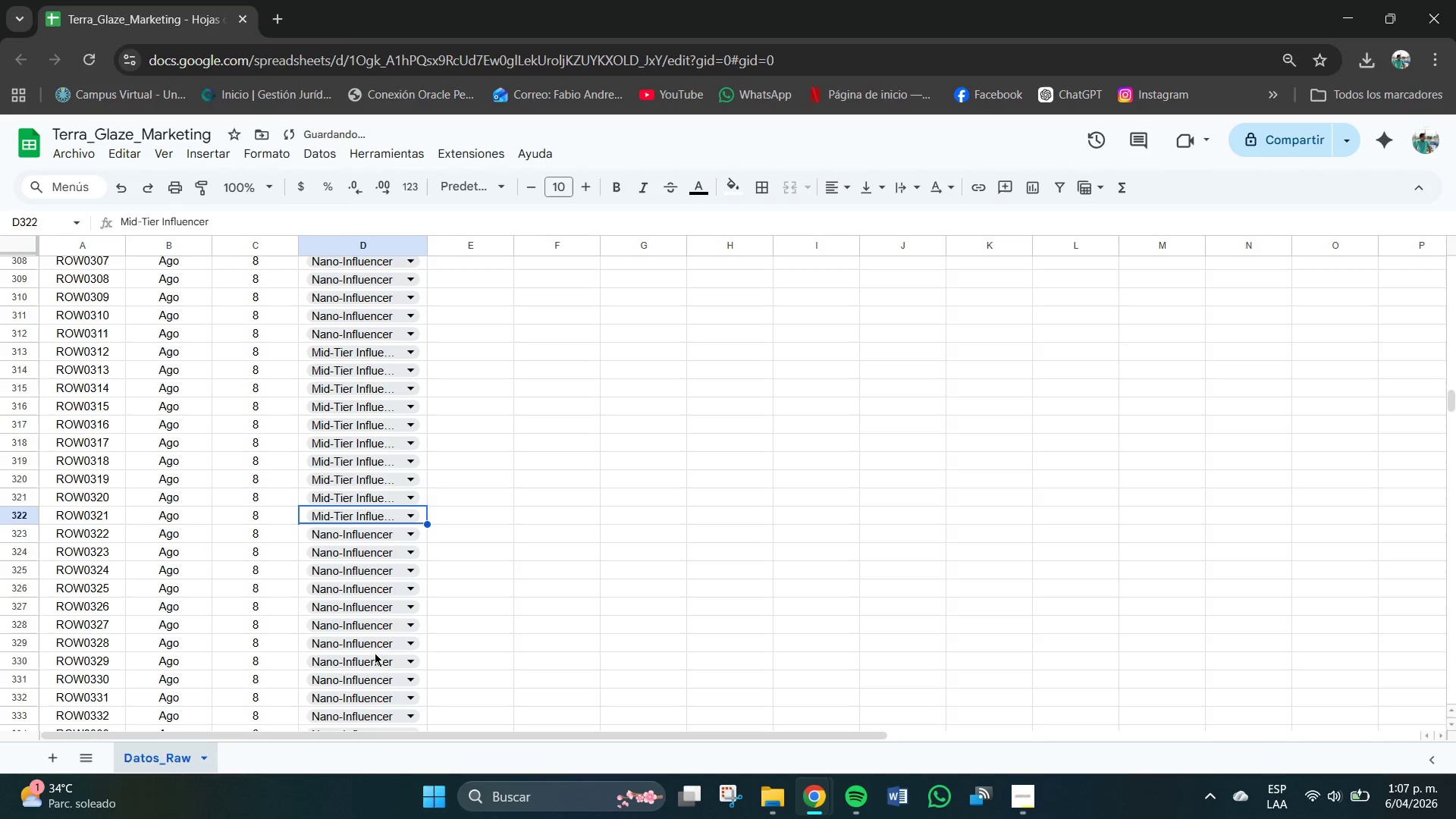 
scroll: coordinate [375, 653], scroll_direction: down, amount: 1.0
 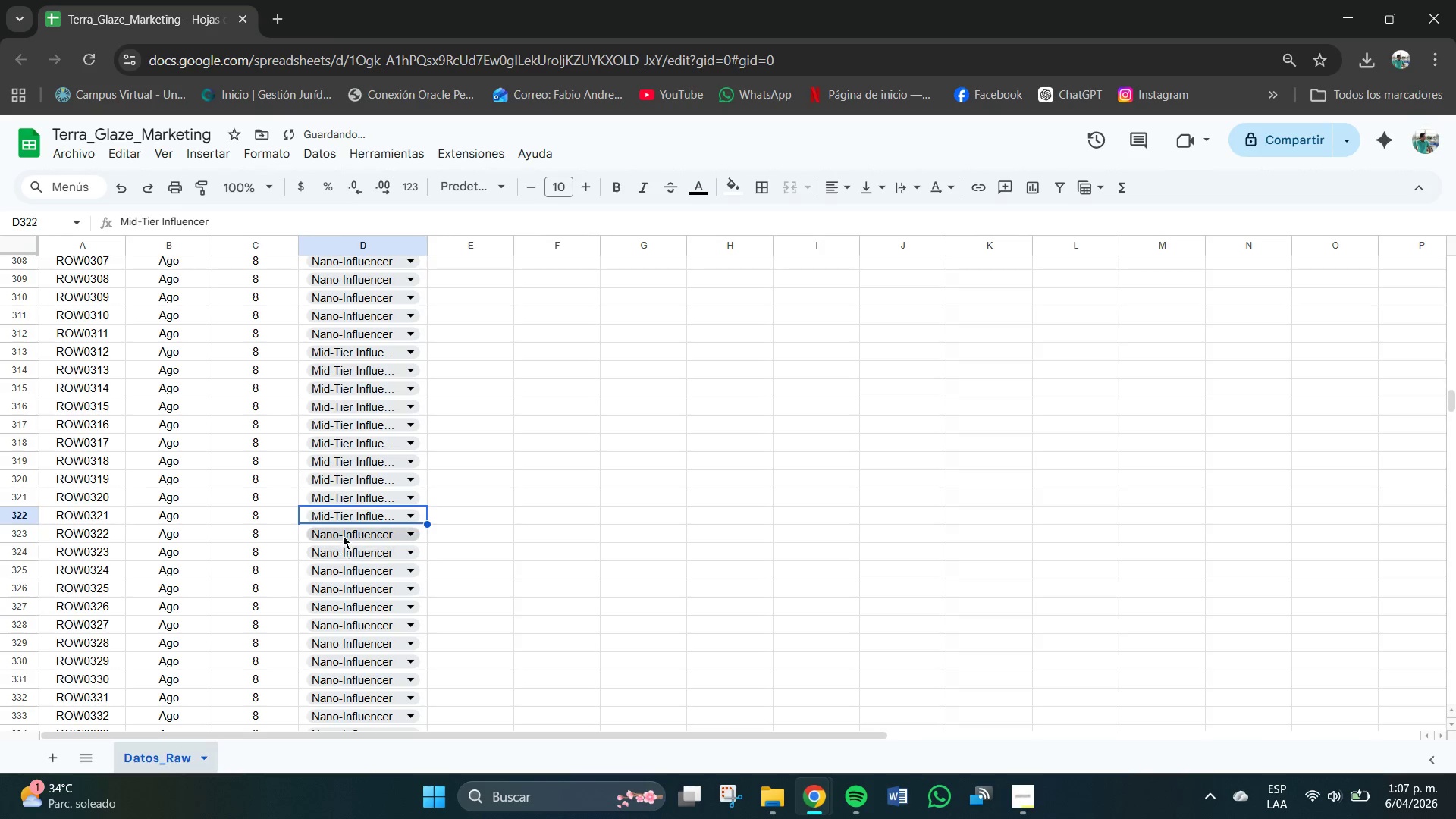 
left_click([343, 535])
 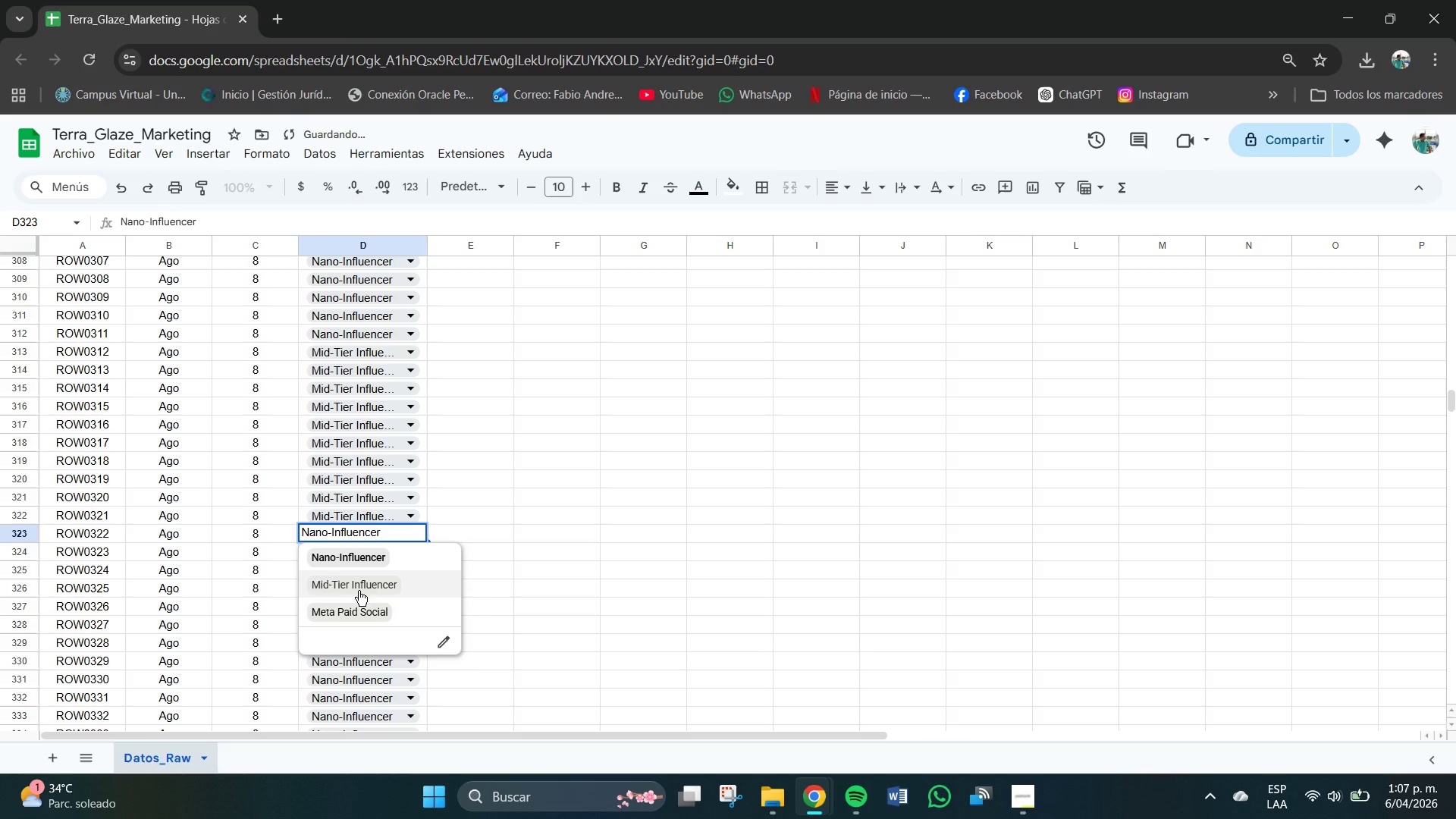 
left_click([364, 582])
 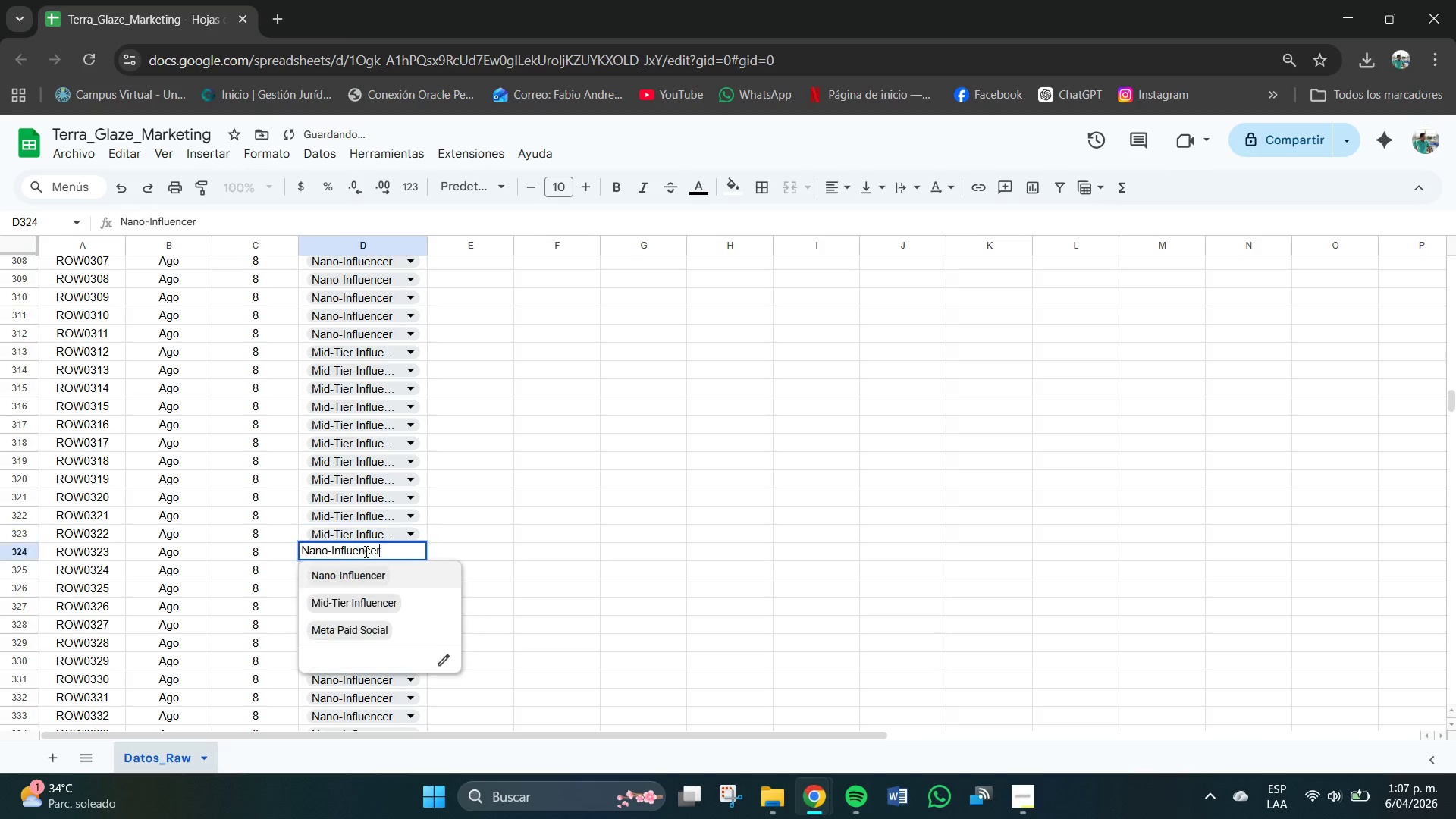 
left_click([366, 552])
 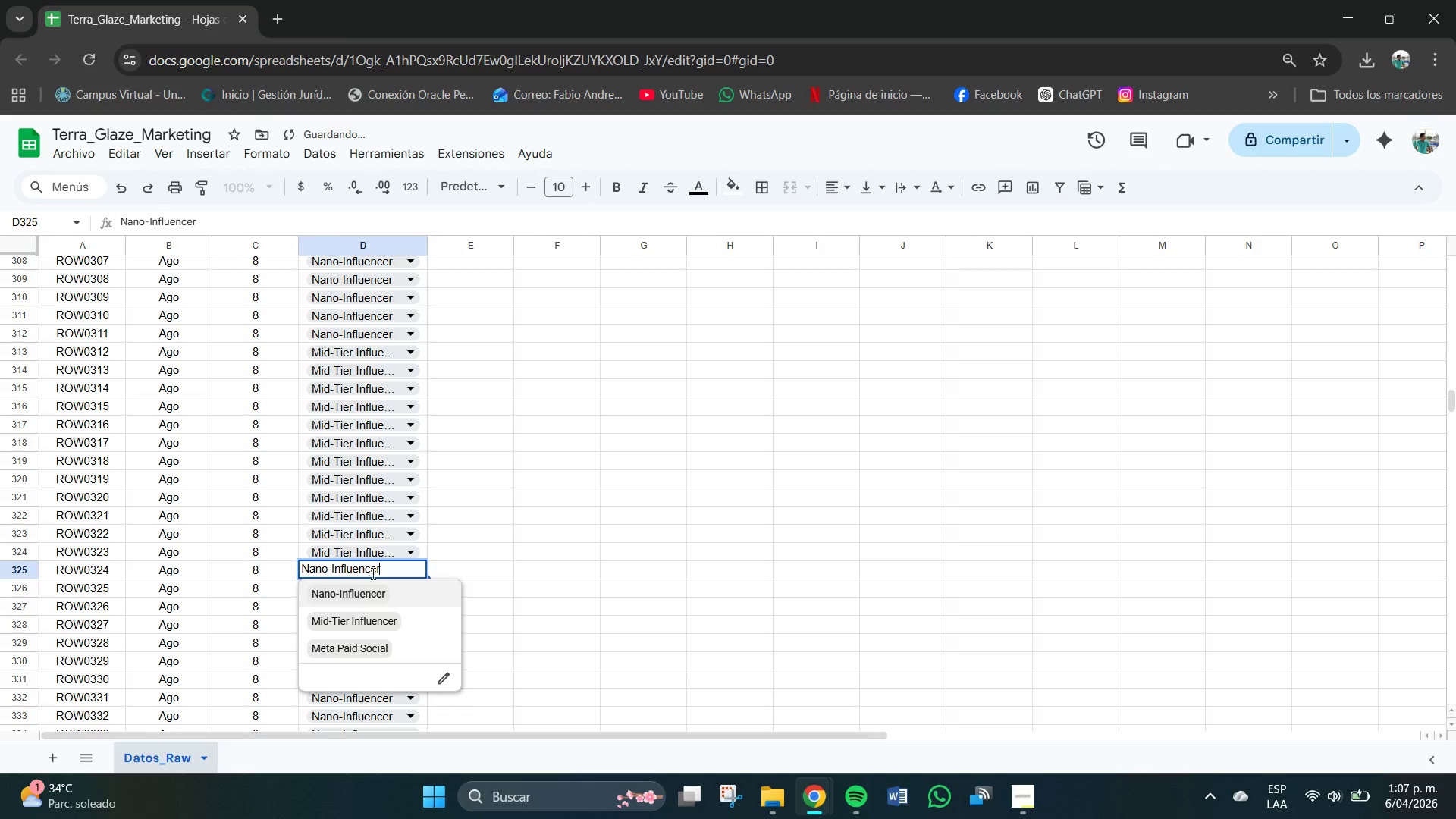 
left_click([375, 617])
 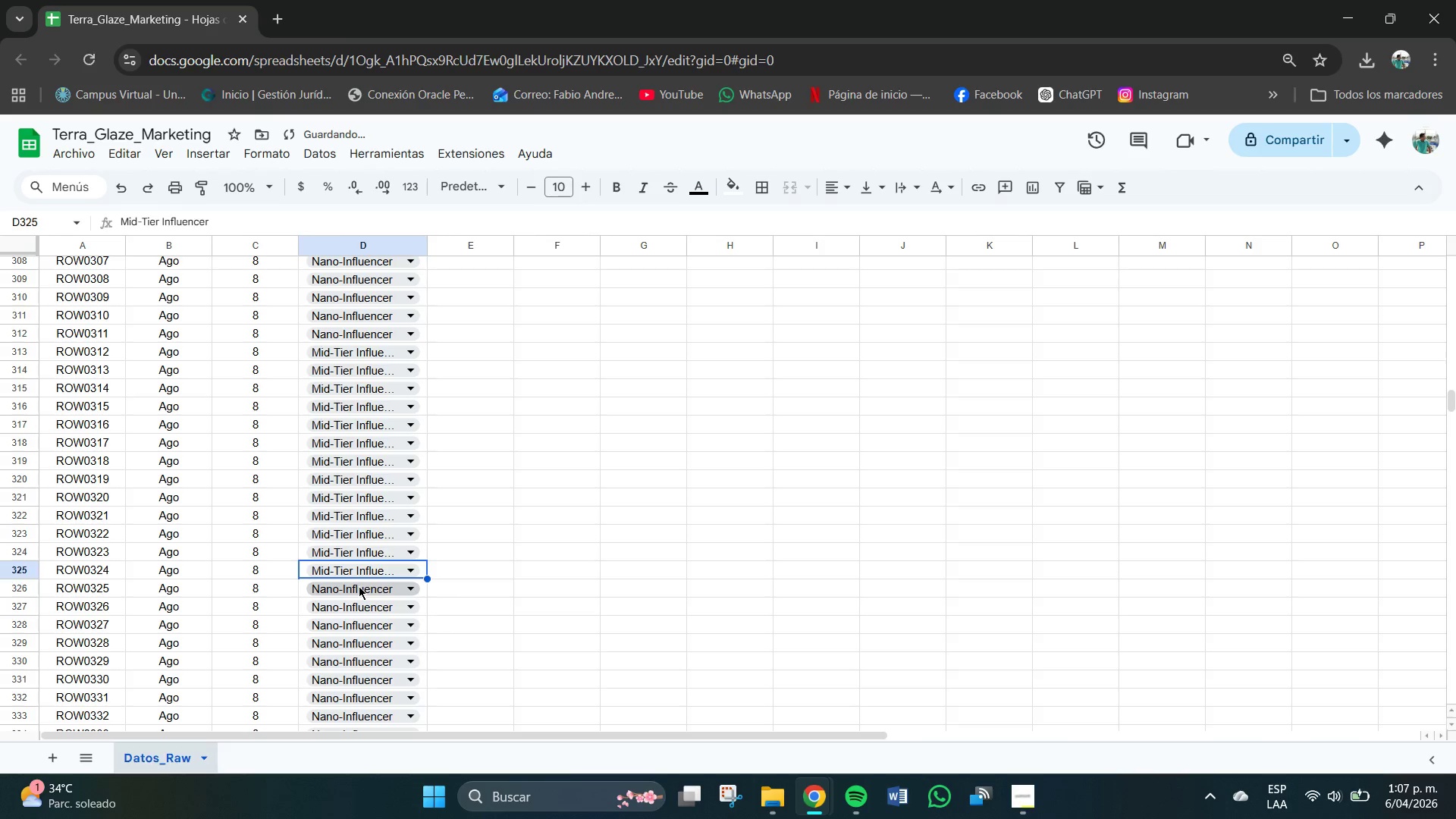 
left_click([359, 587])
 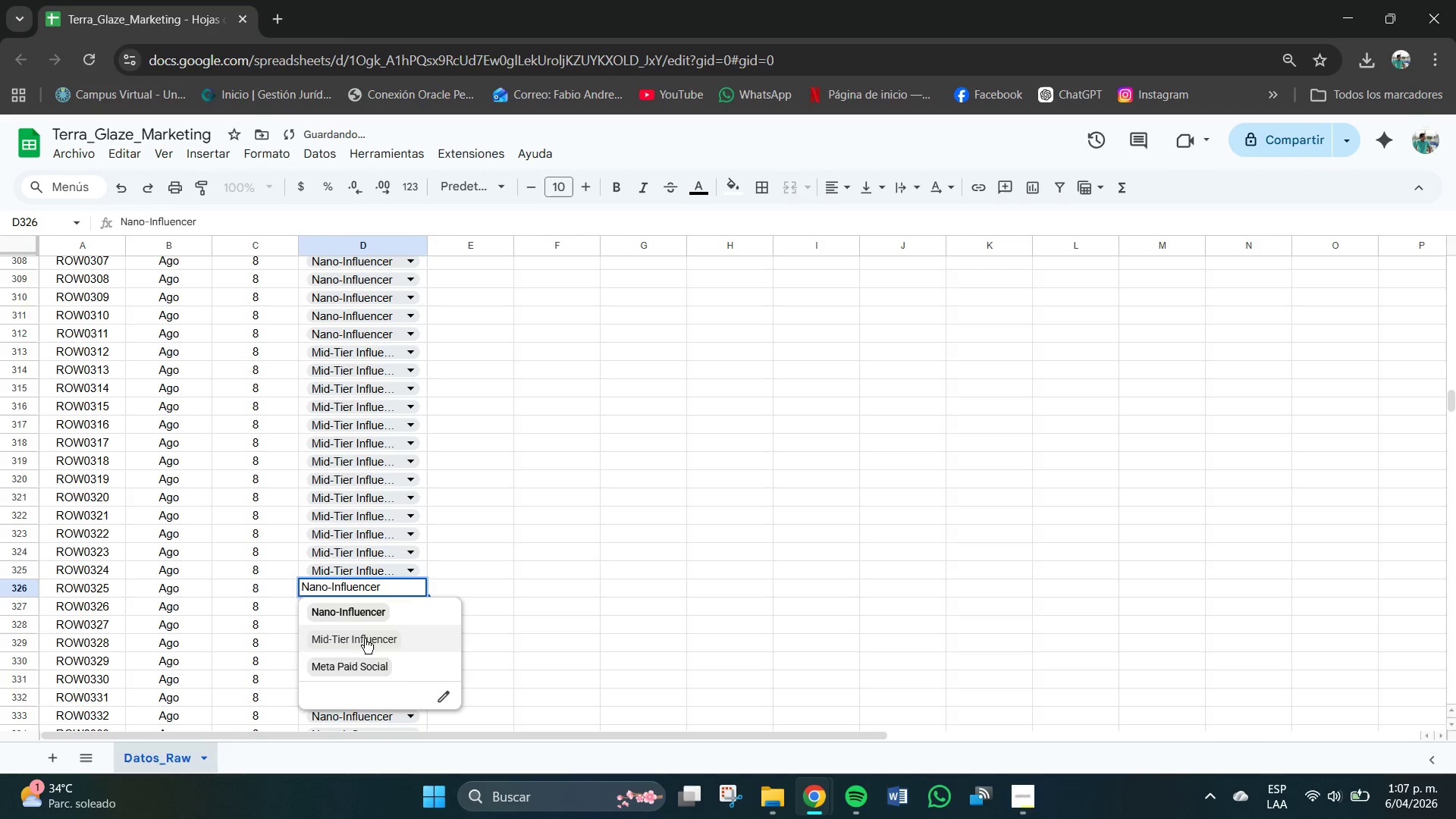 
left_click([364, 642])
 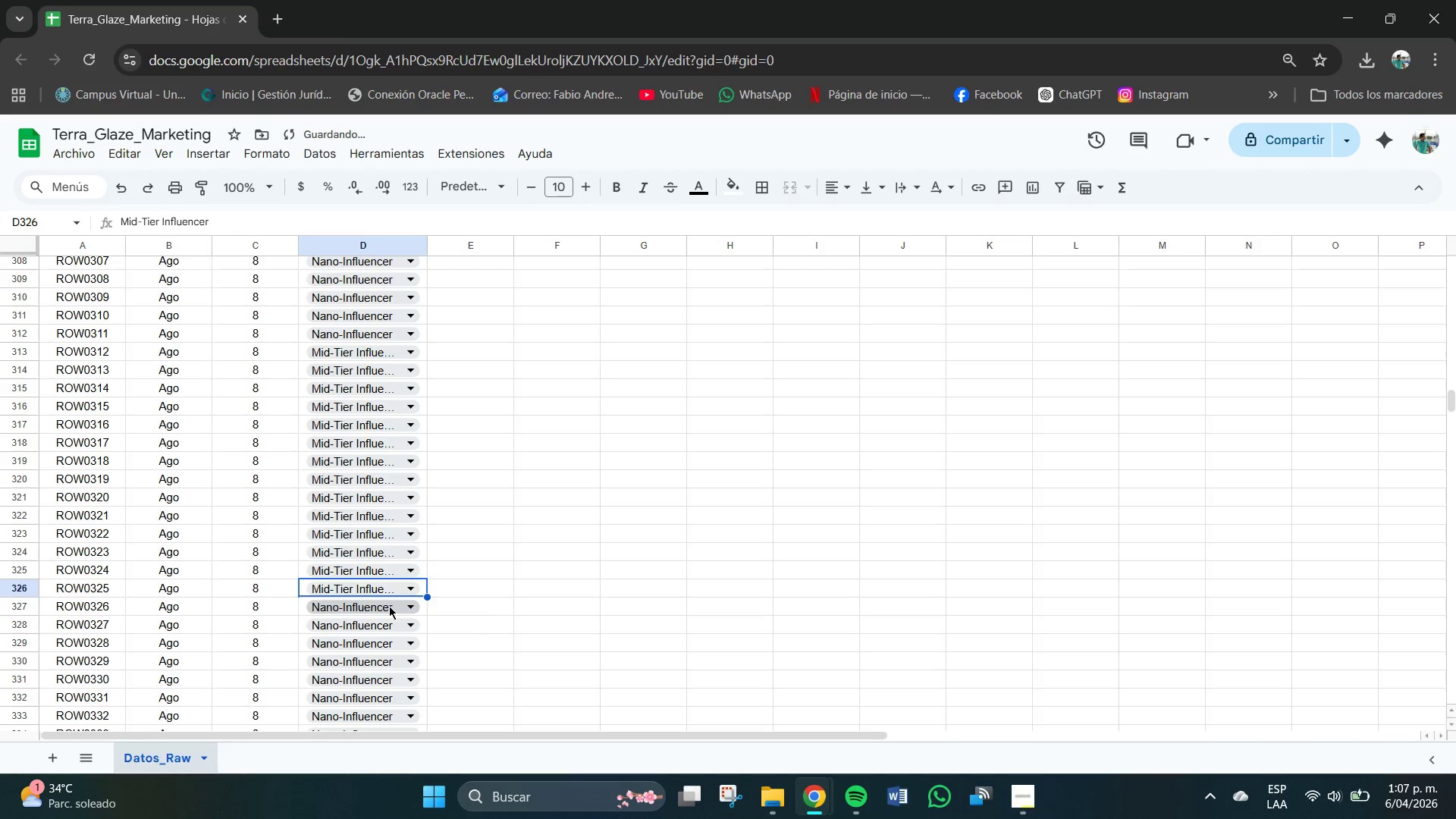 
scroll: coordinate [389, 606], scroll_direction: down, amount: 1.0
 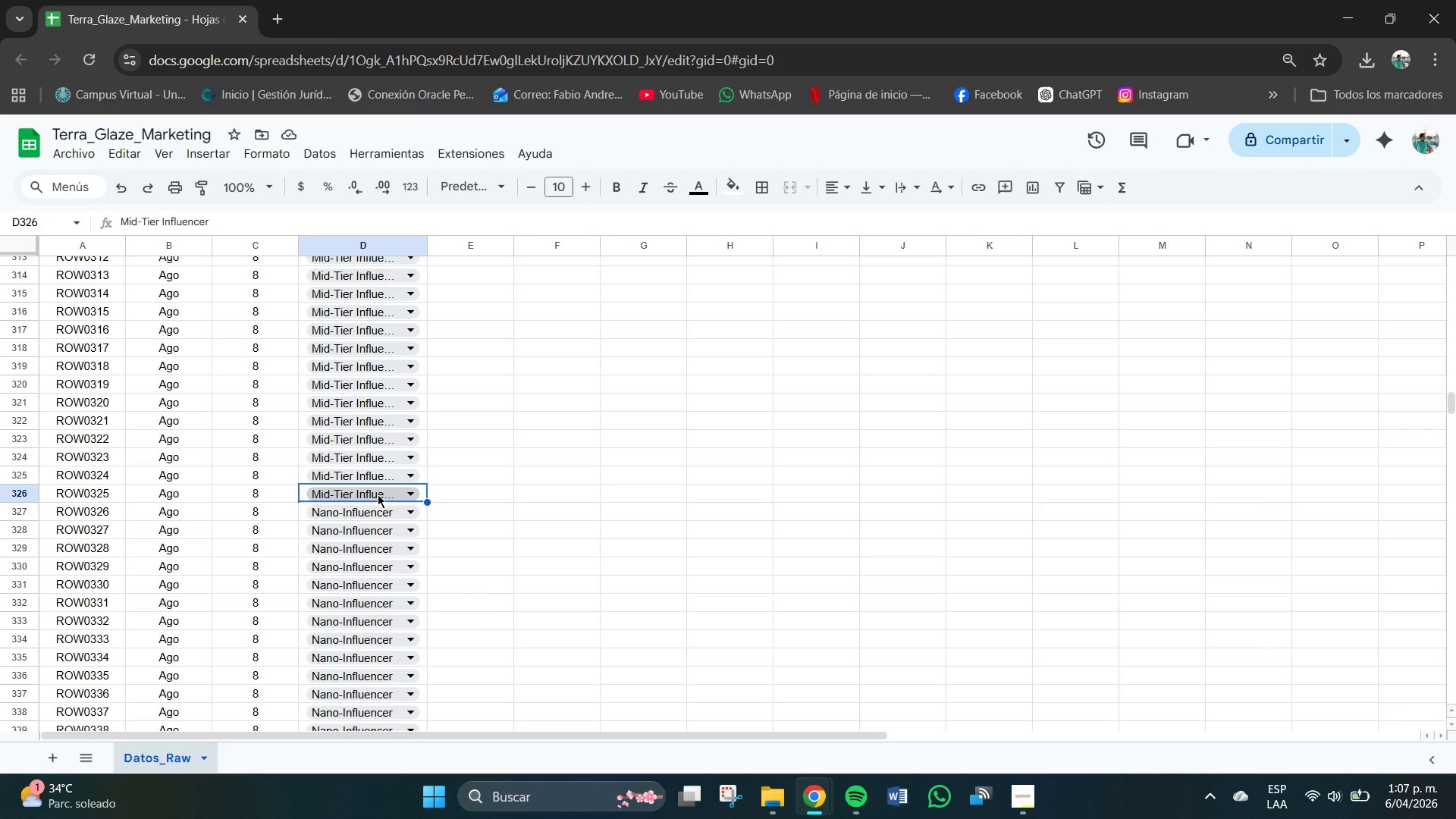 
wait(14.16)
 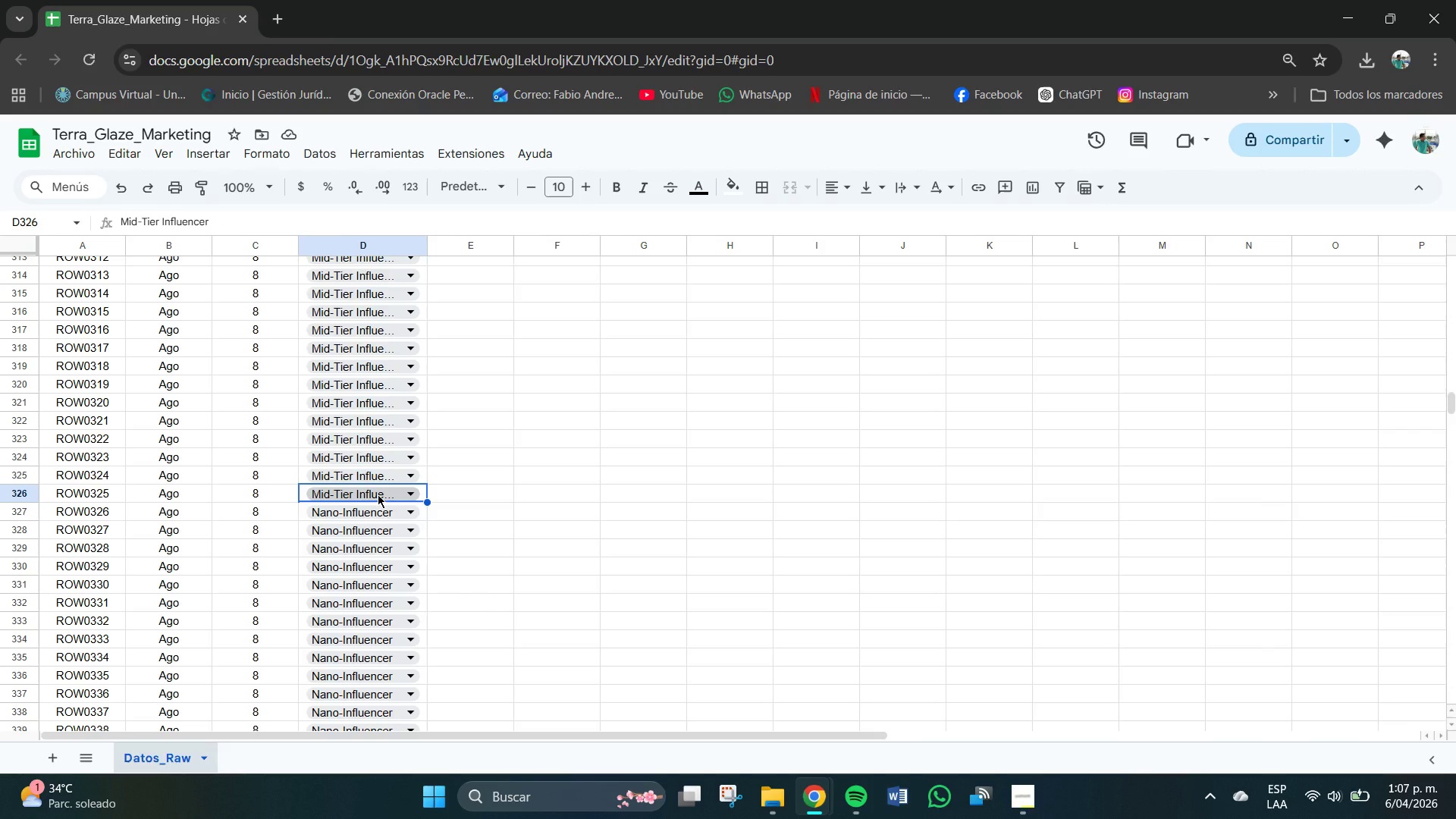 
left_click([375, 511])
 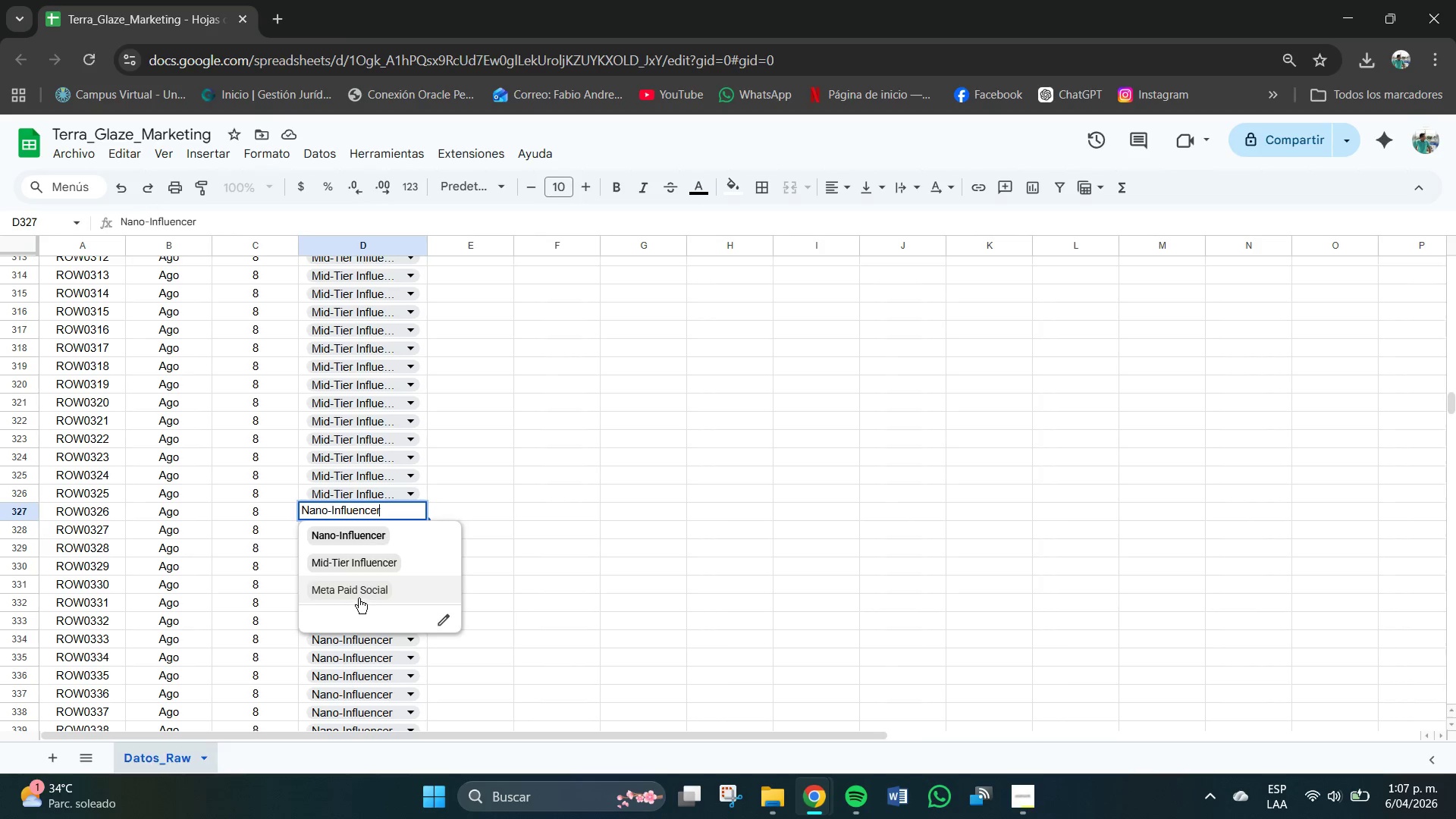 
left_click([358, 591])
 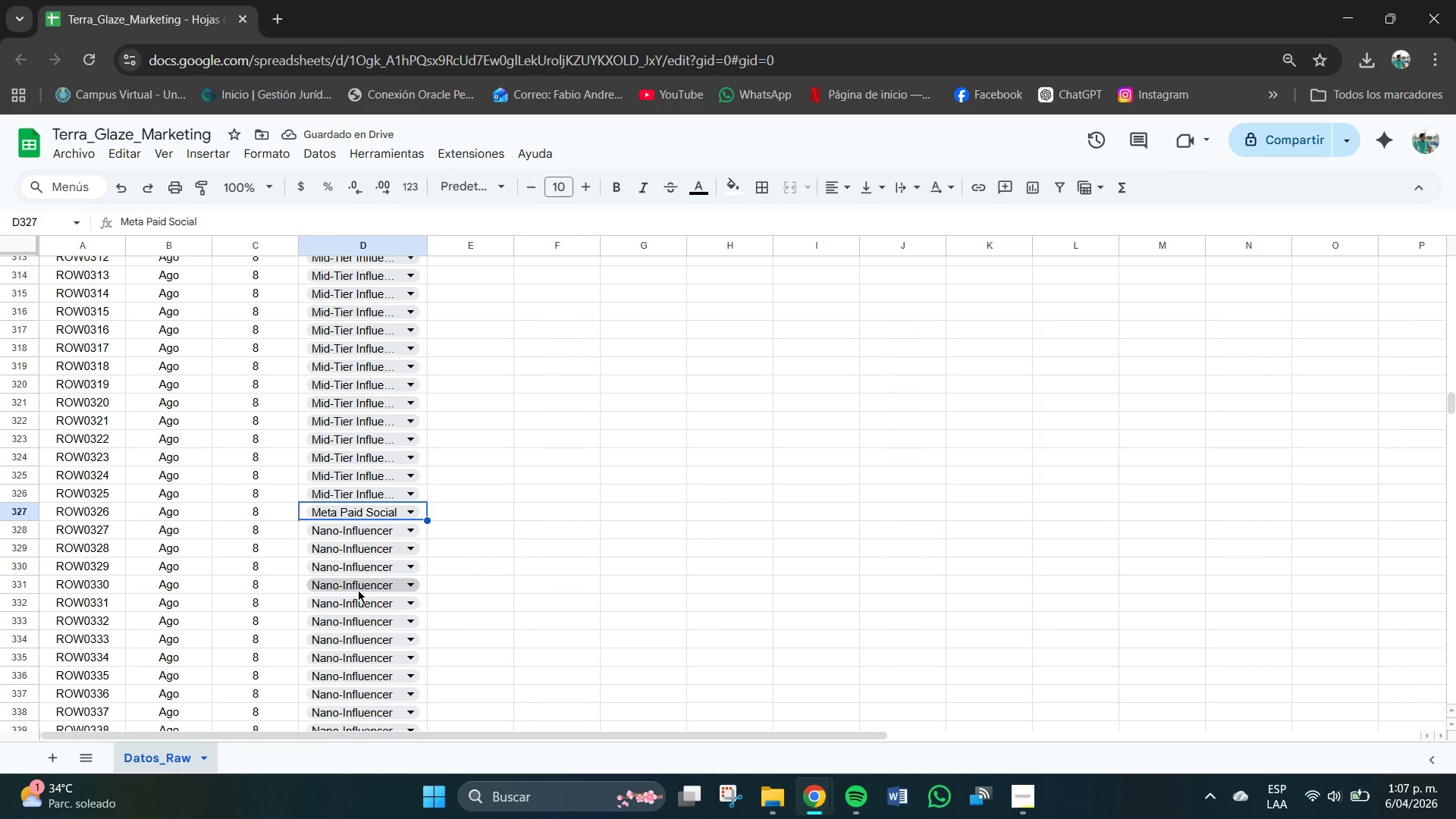 
wait(5.31)
 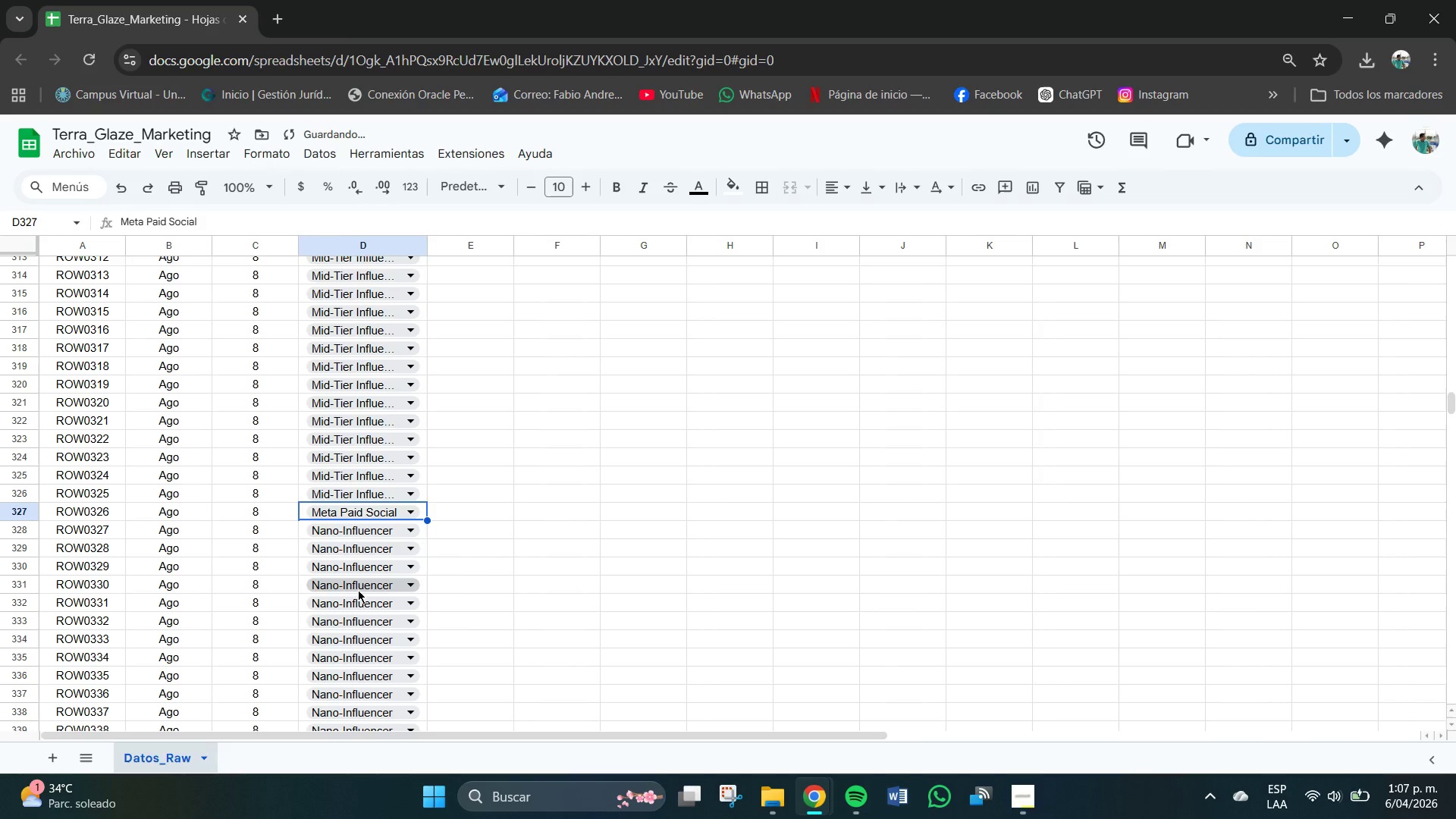 
left_click([375, 532])
 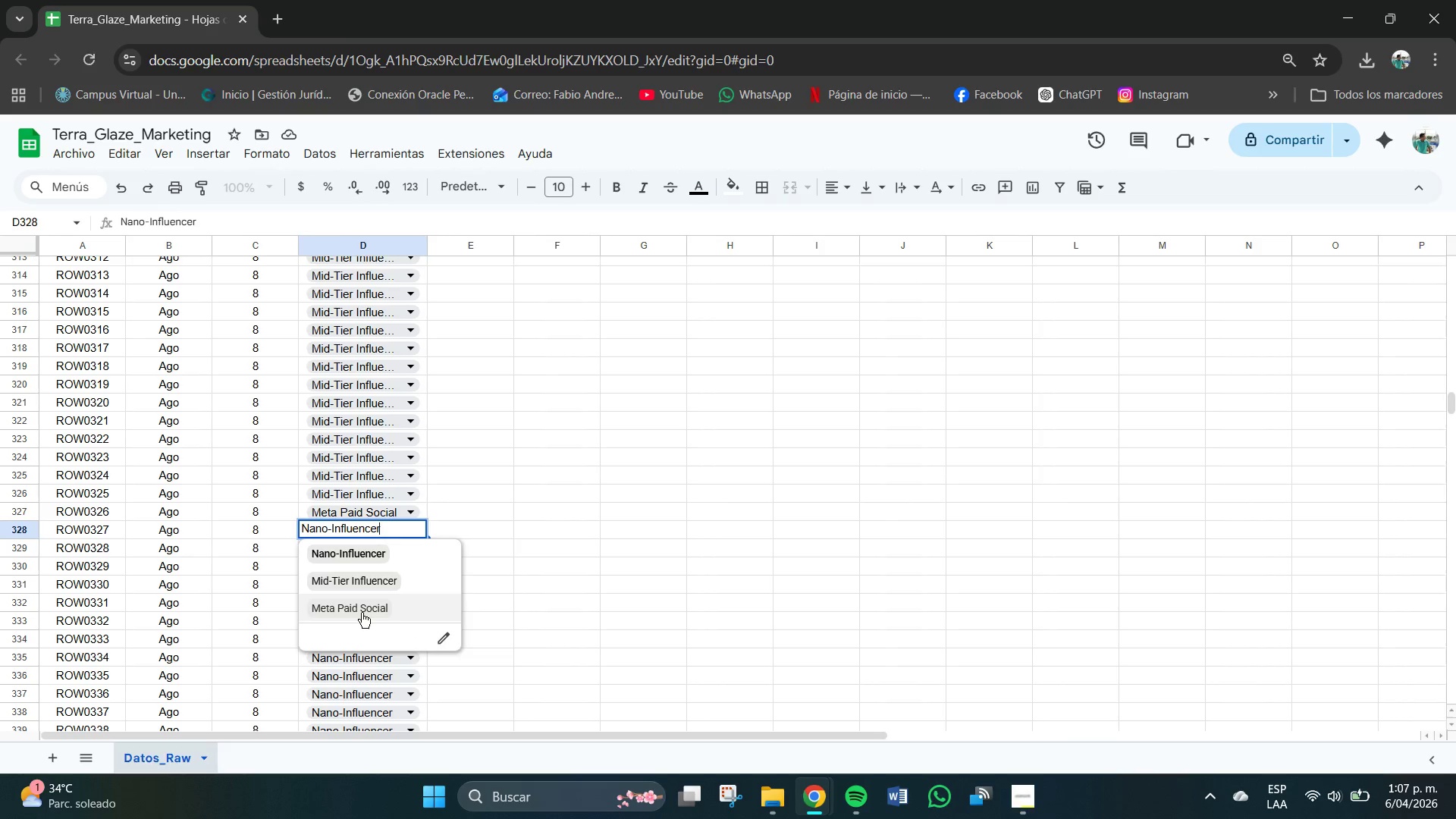 
left_click([362, 613])
 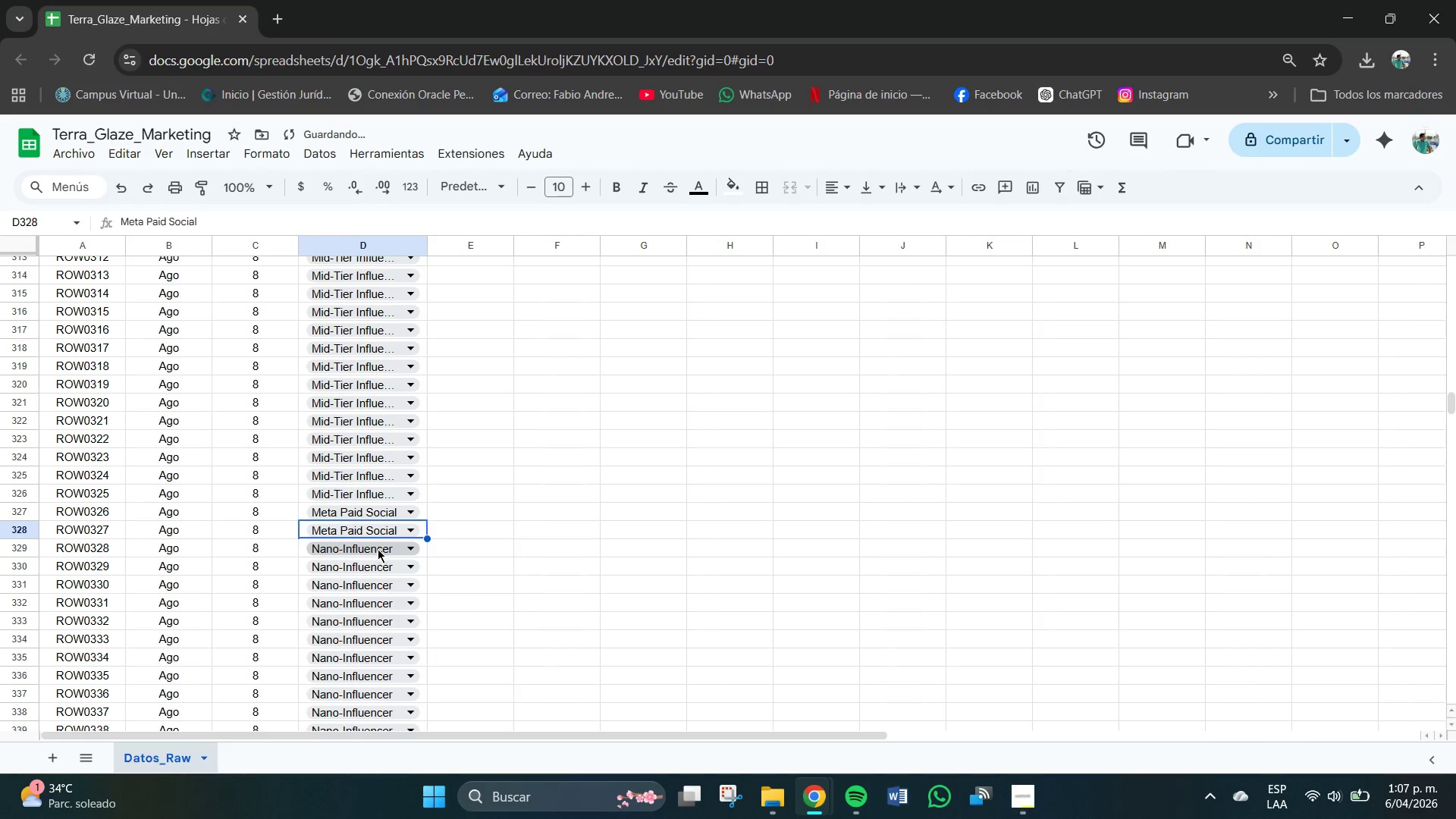 
left_click([378, 549])
 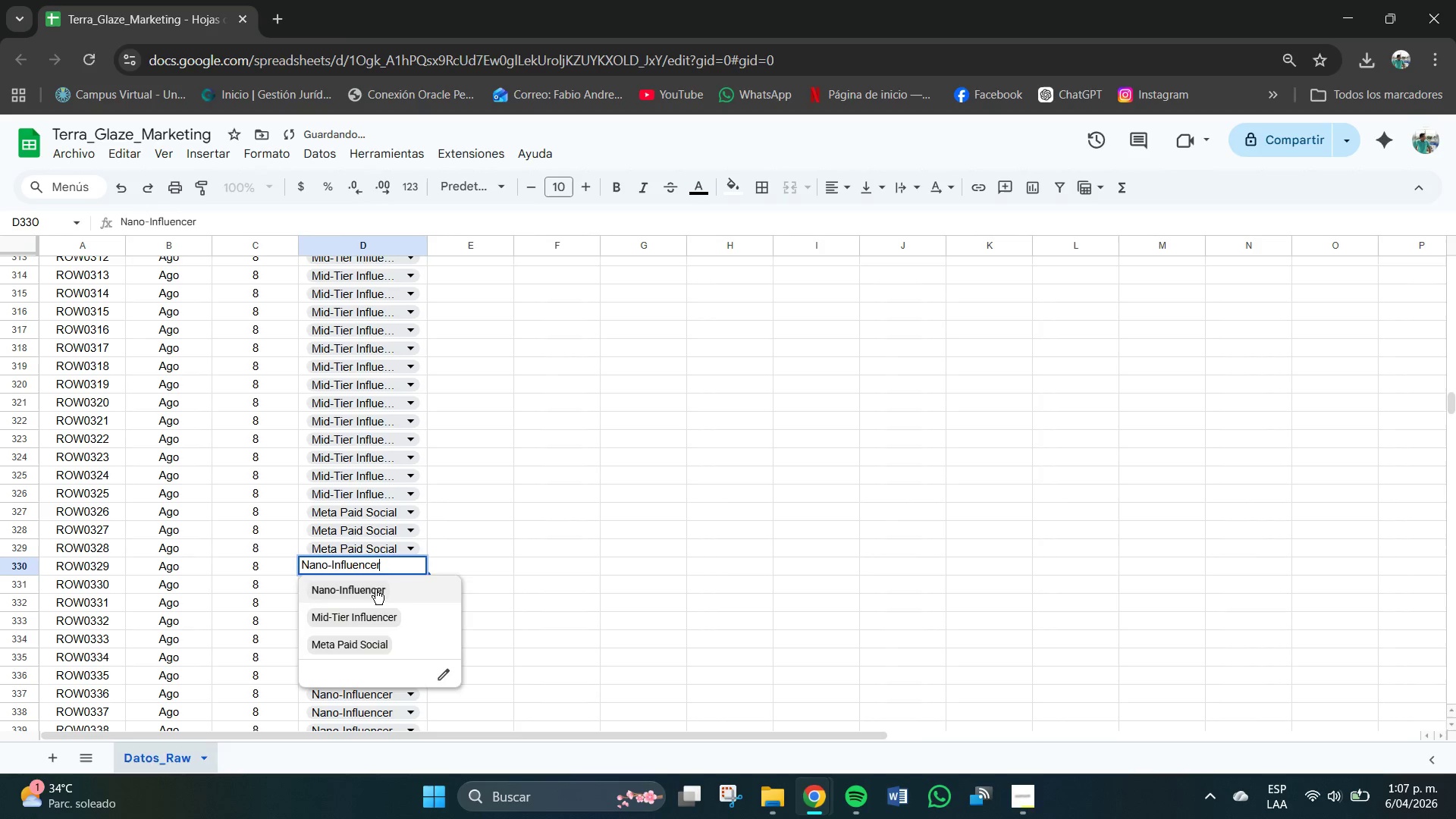 
left_click([366, 646])
 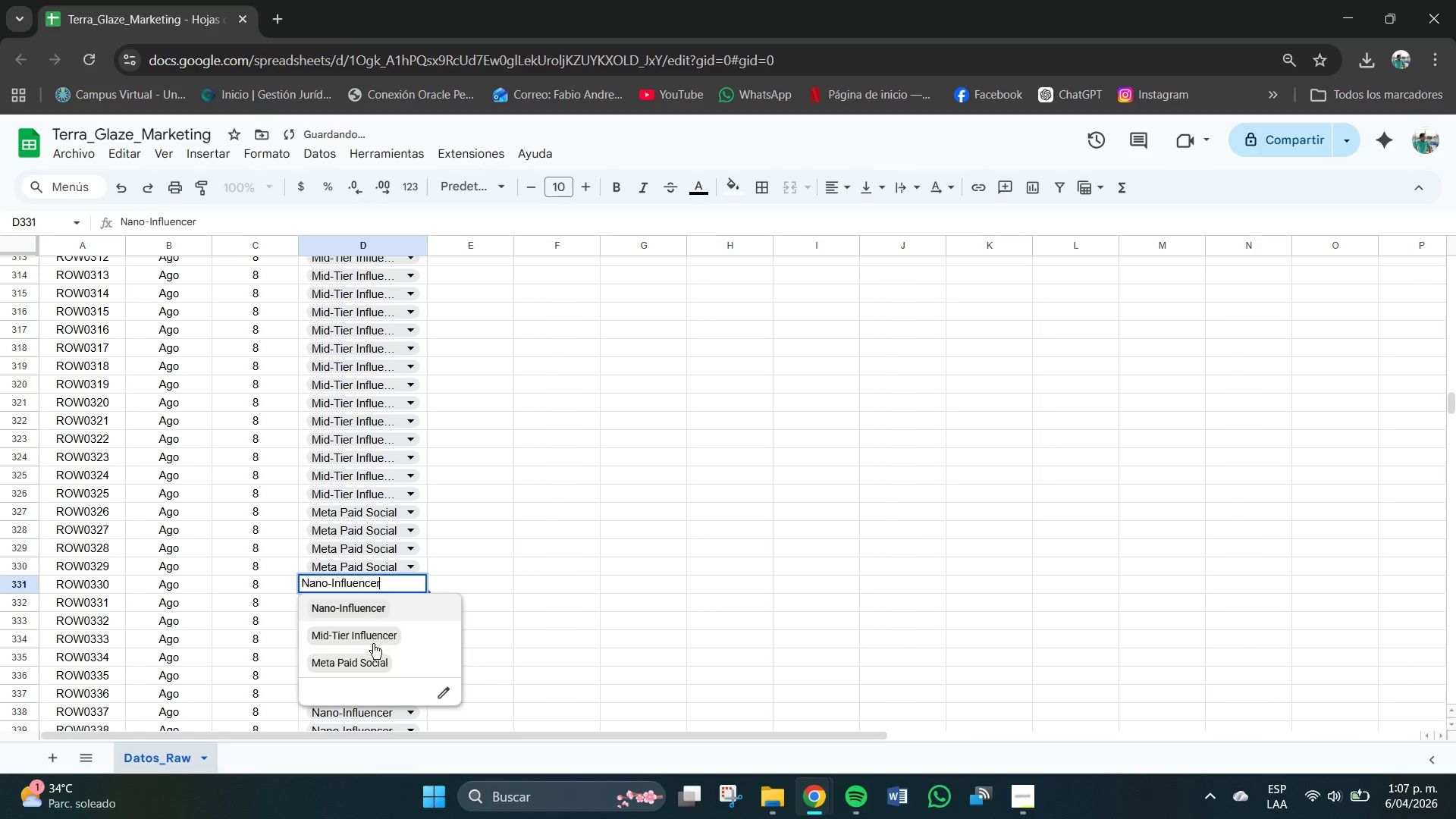 
left_click([366, 664])
 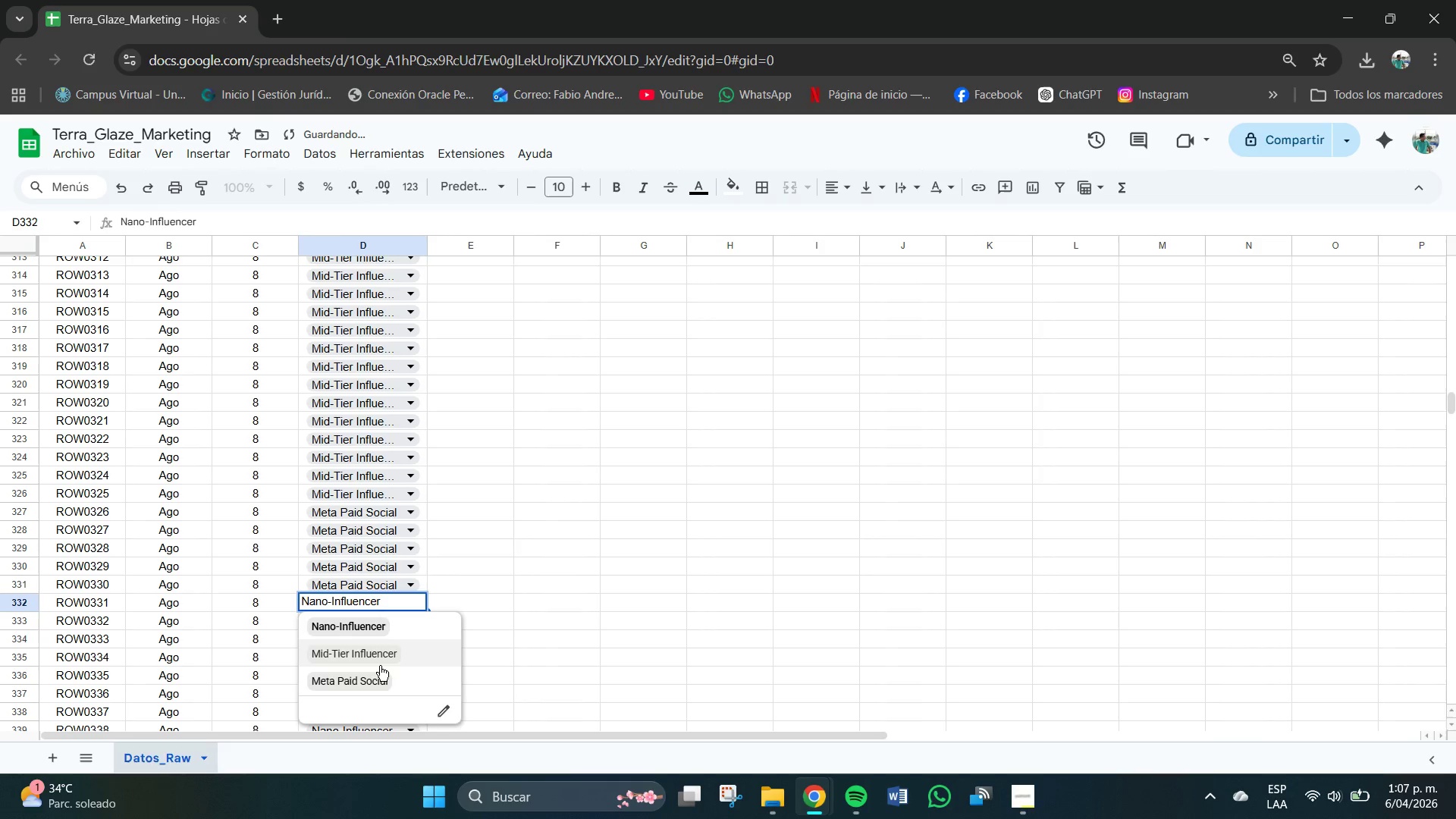 
left_click([372, 676])
 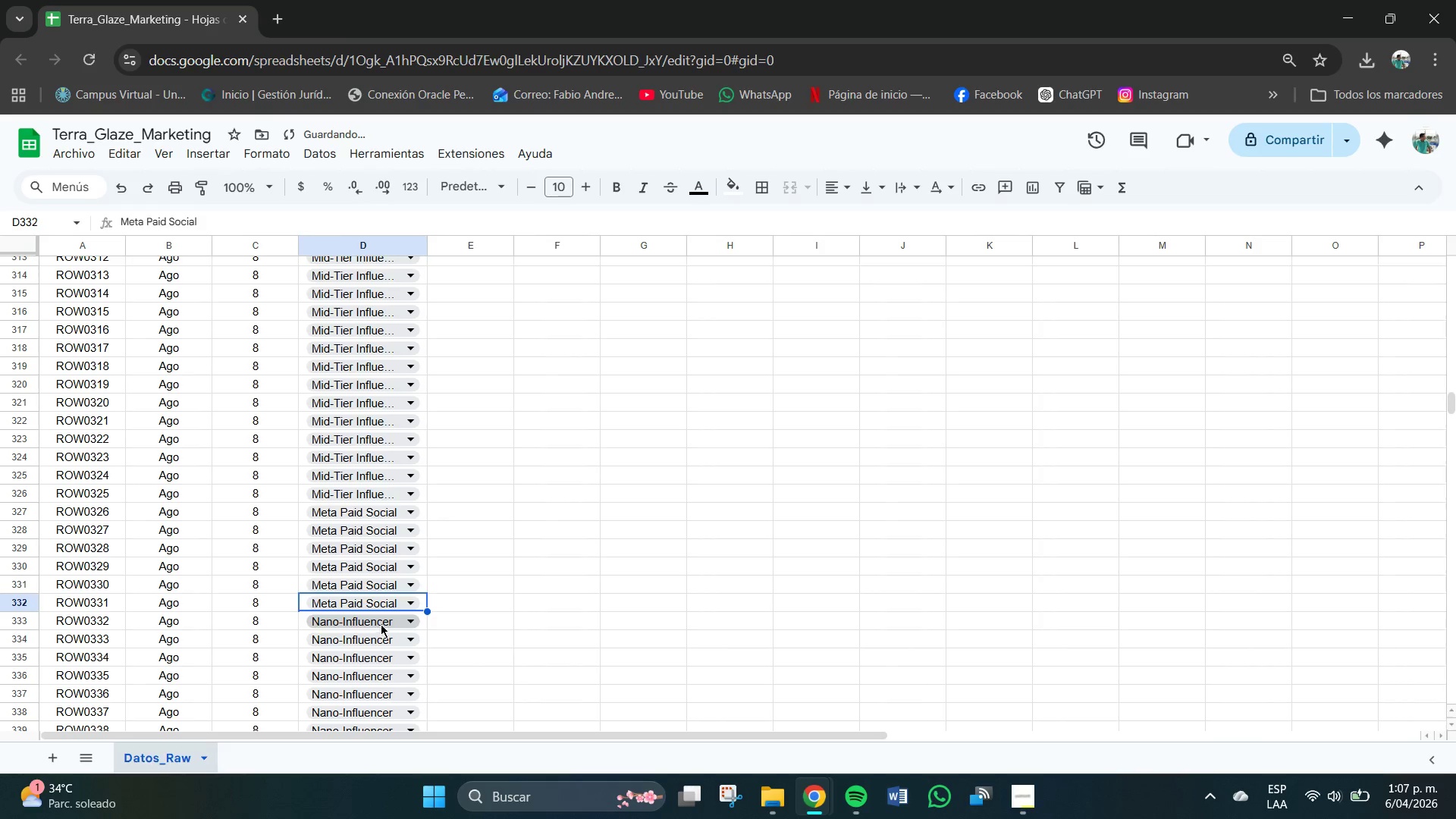 
left_click([381, 624])
 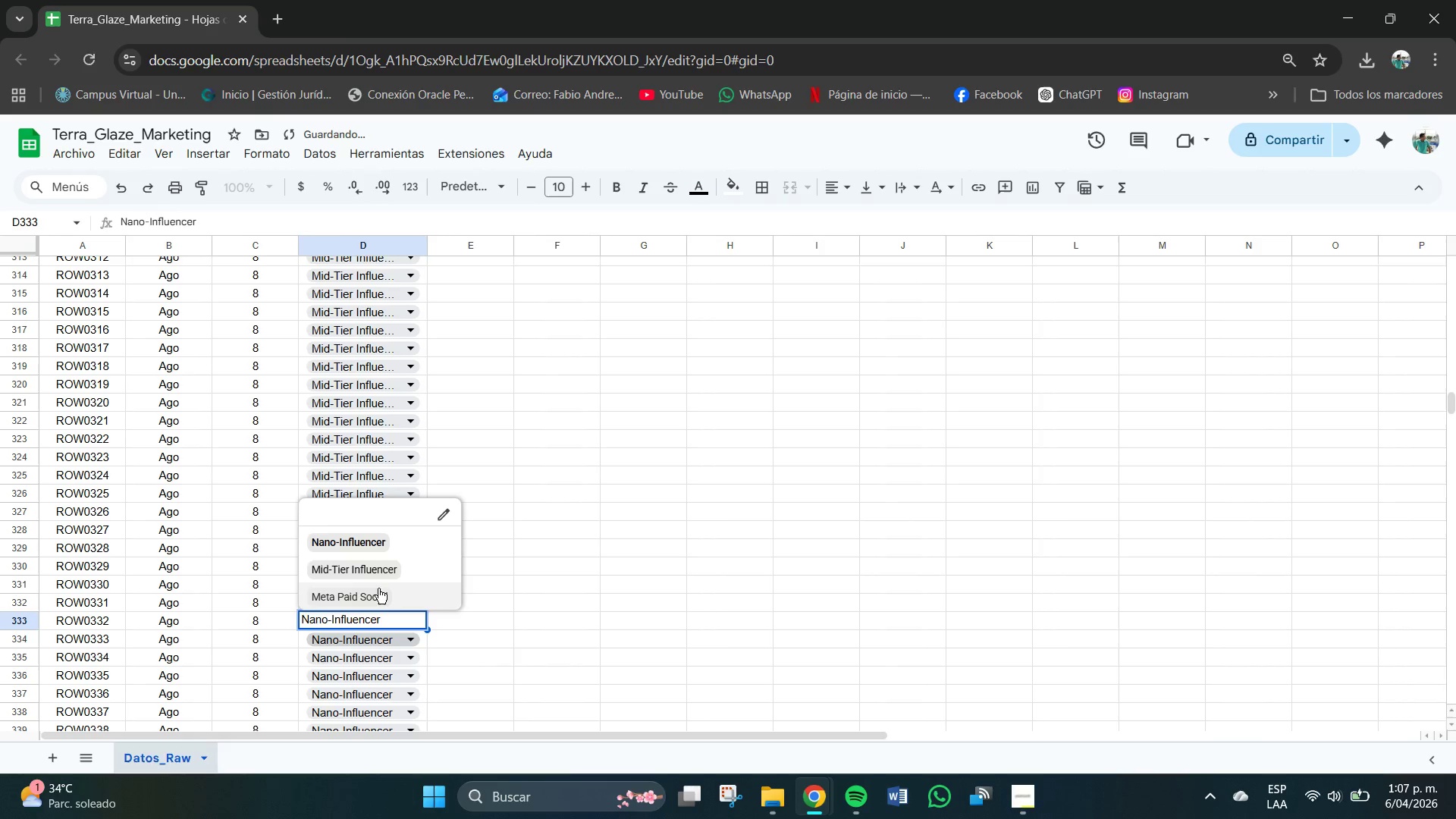 
left_click([373, 594])
 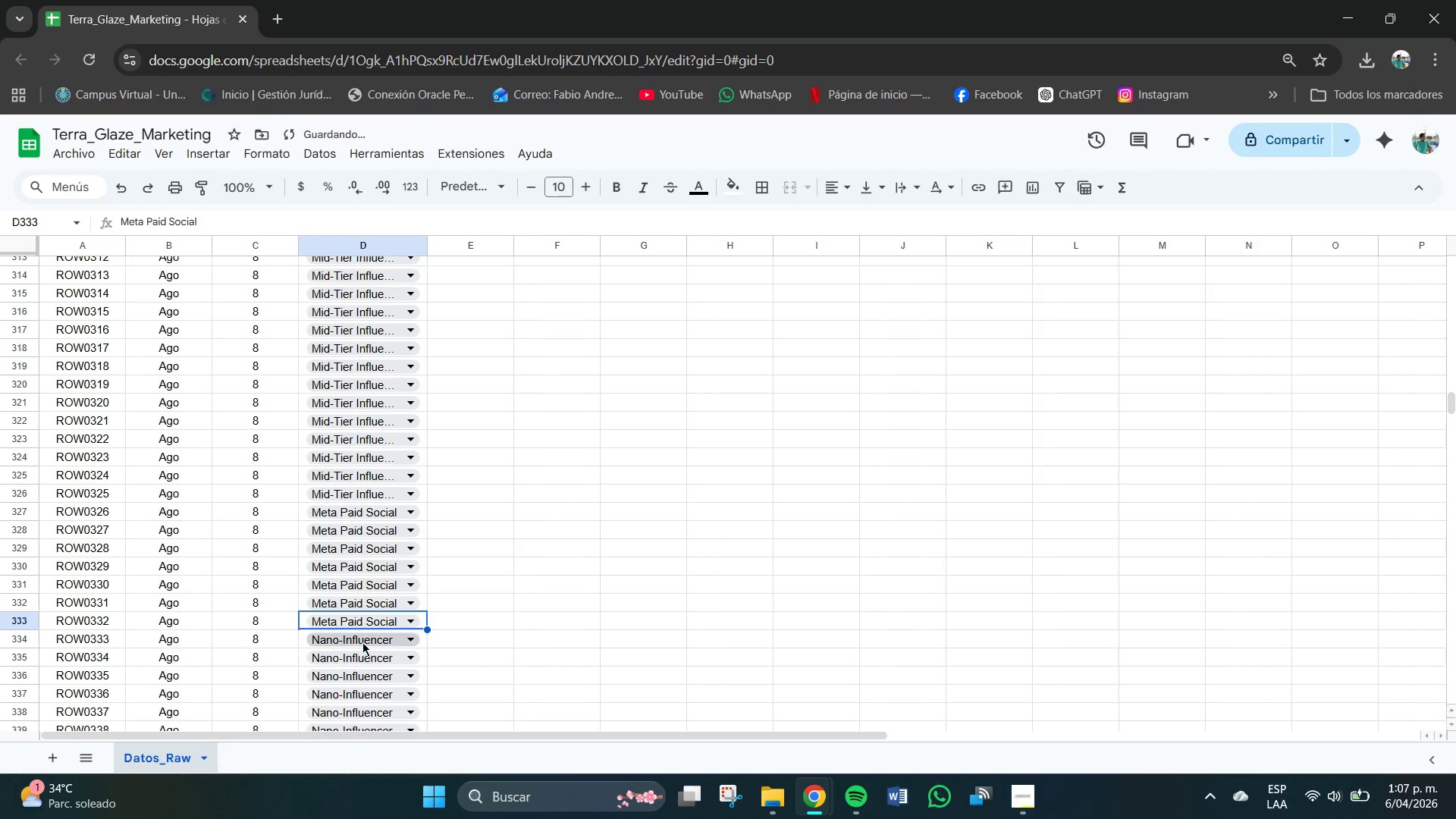 
left_click([362, 641])
 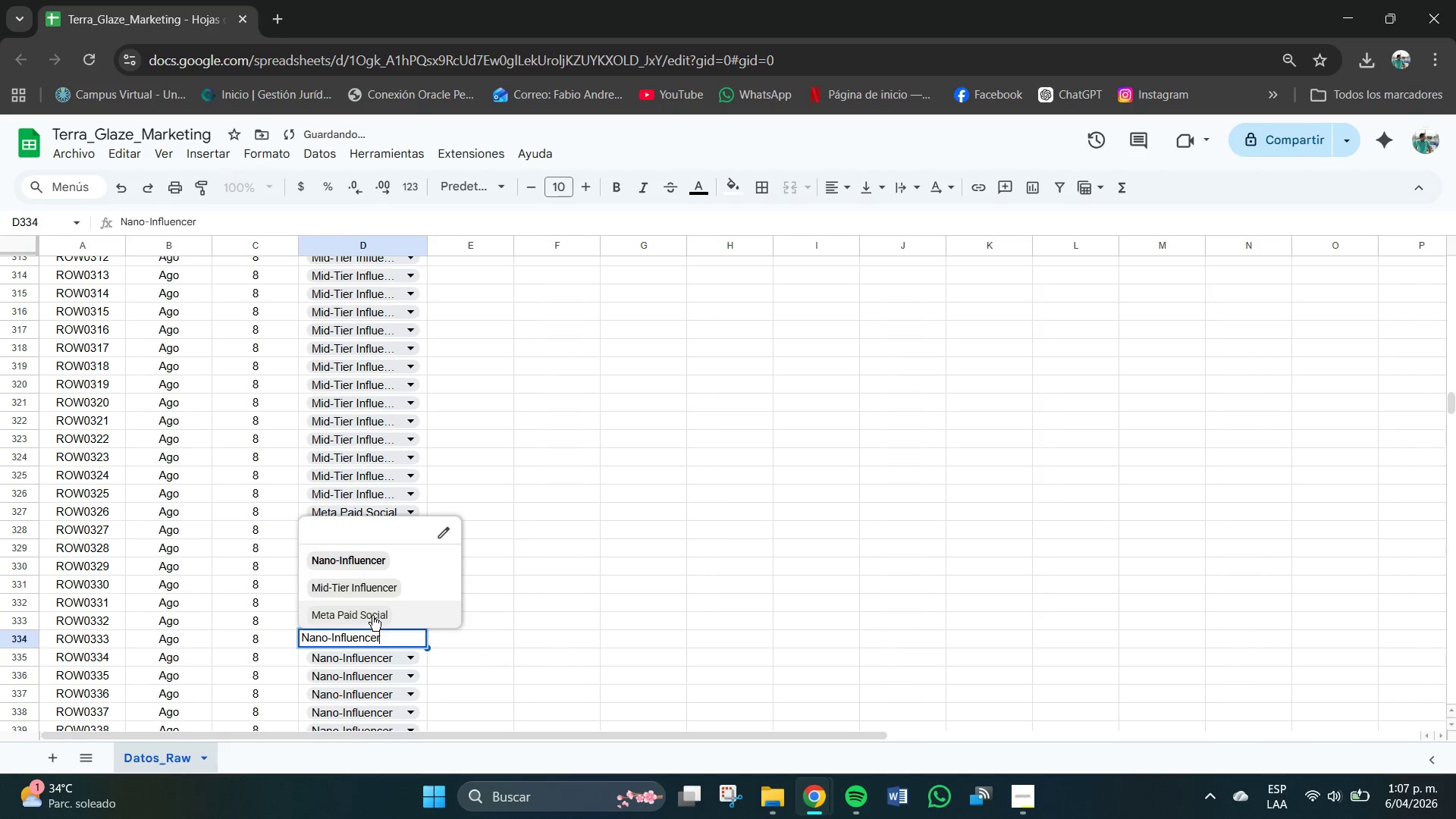 
left_click([372, 616])
 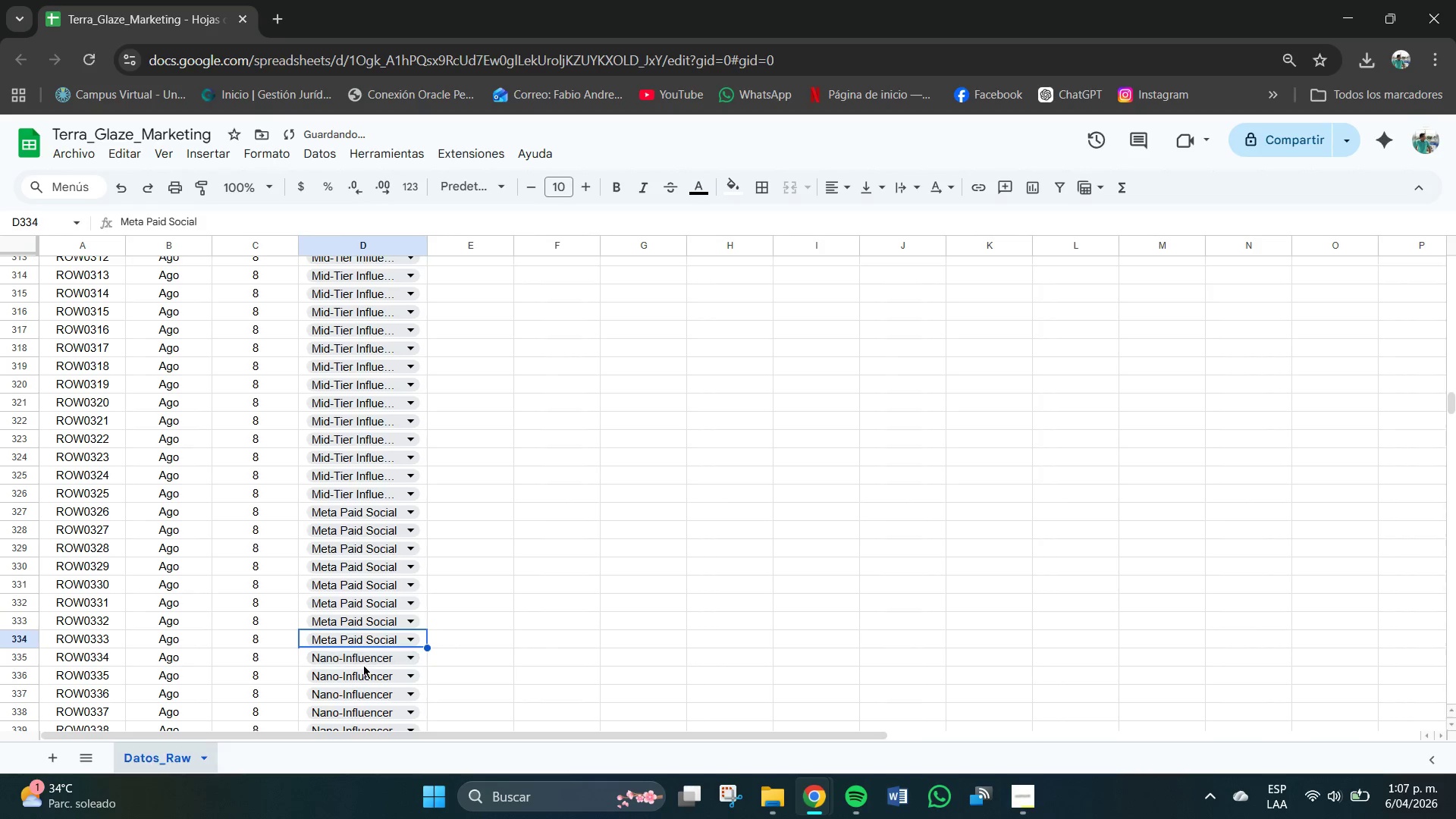 
left_click([363, 665])
 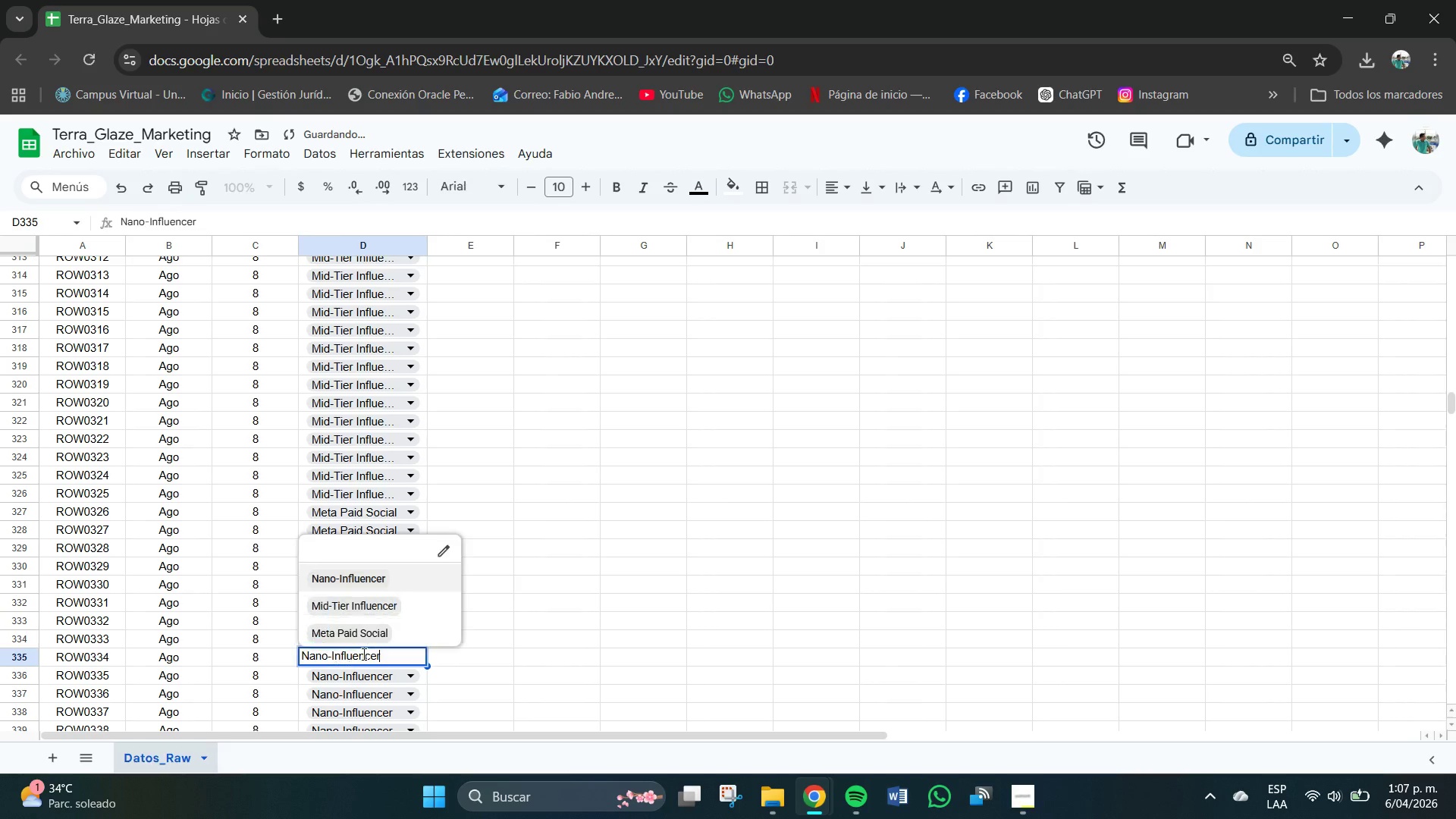 
left_click([364, 654])
 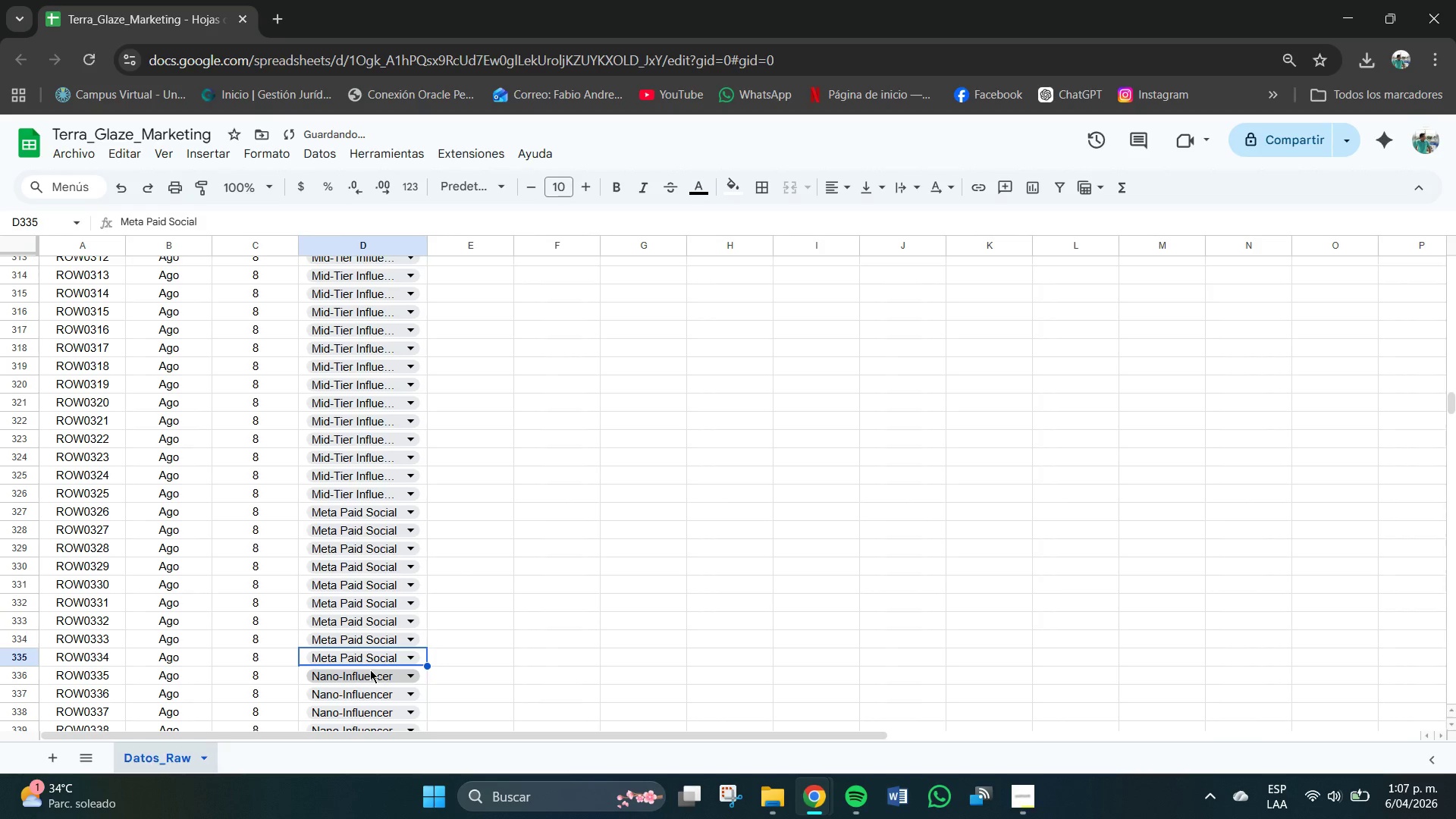 
left_click([370, 671])
 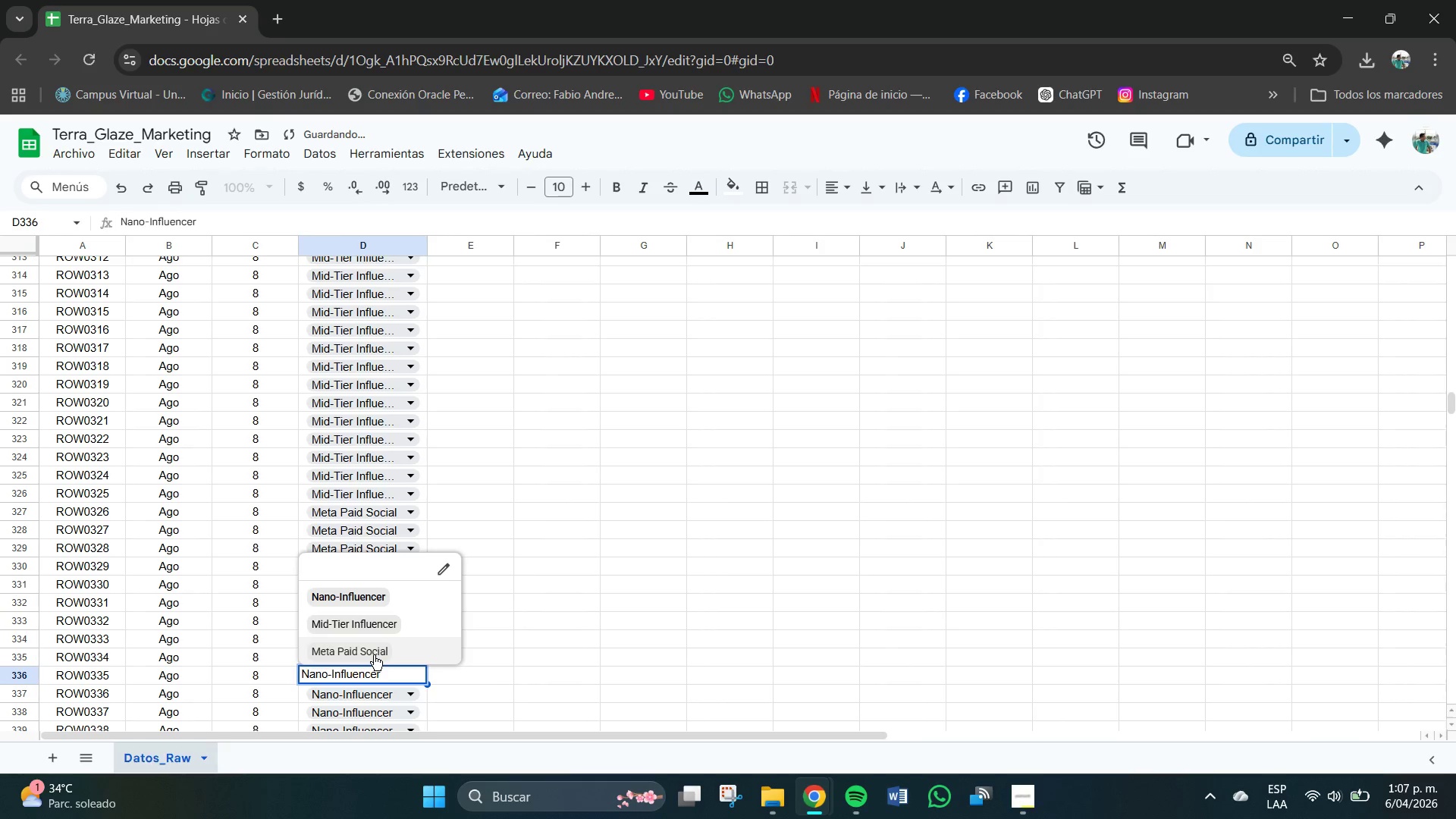 
left_click([374, 655])
 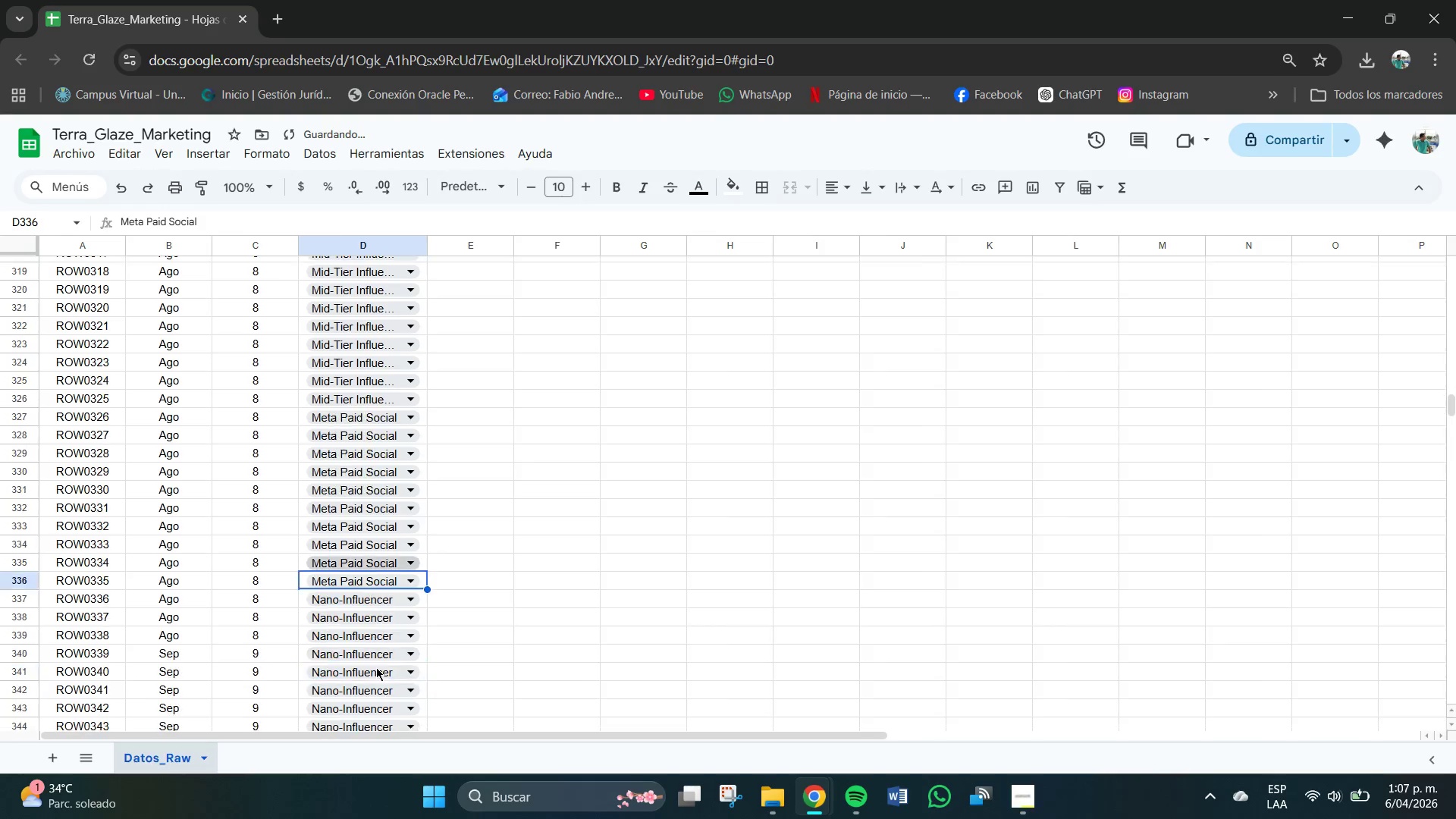 
scroll: coordinate [376, 667], scroll_direction: down, amount: 1.0
 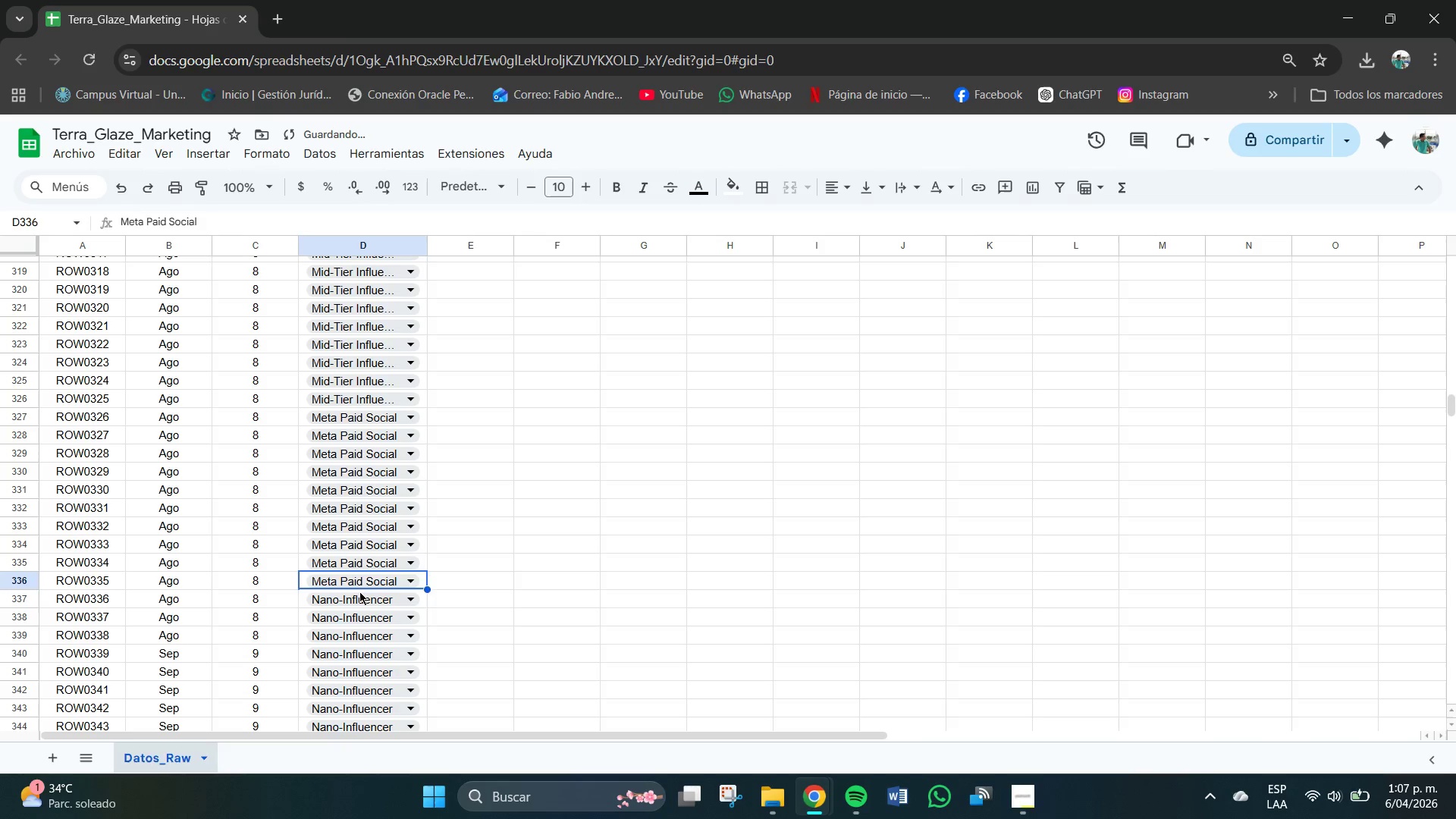 
left_click([359, 592])
 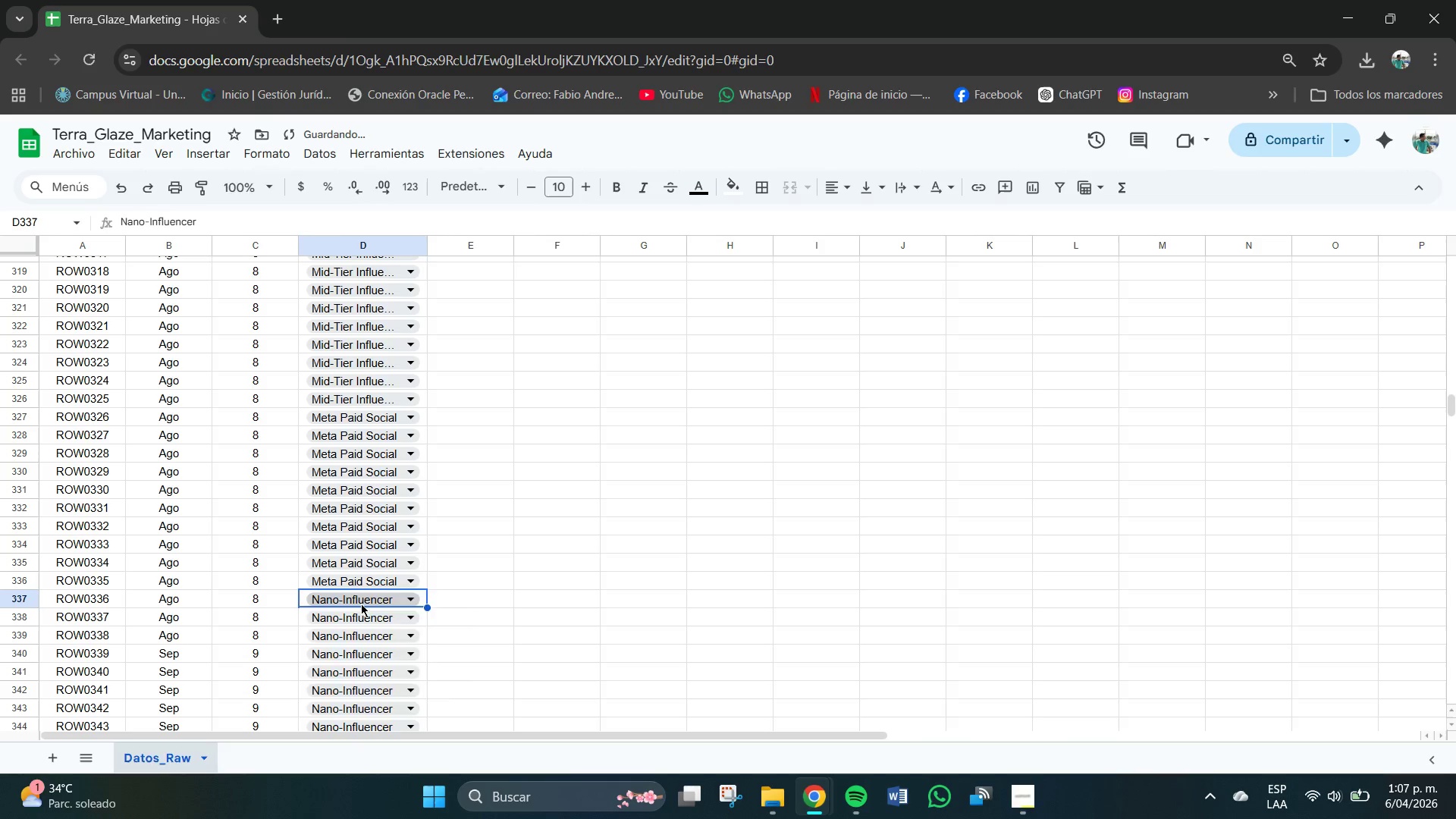 
left_click([361, 604])
 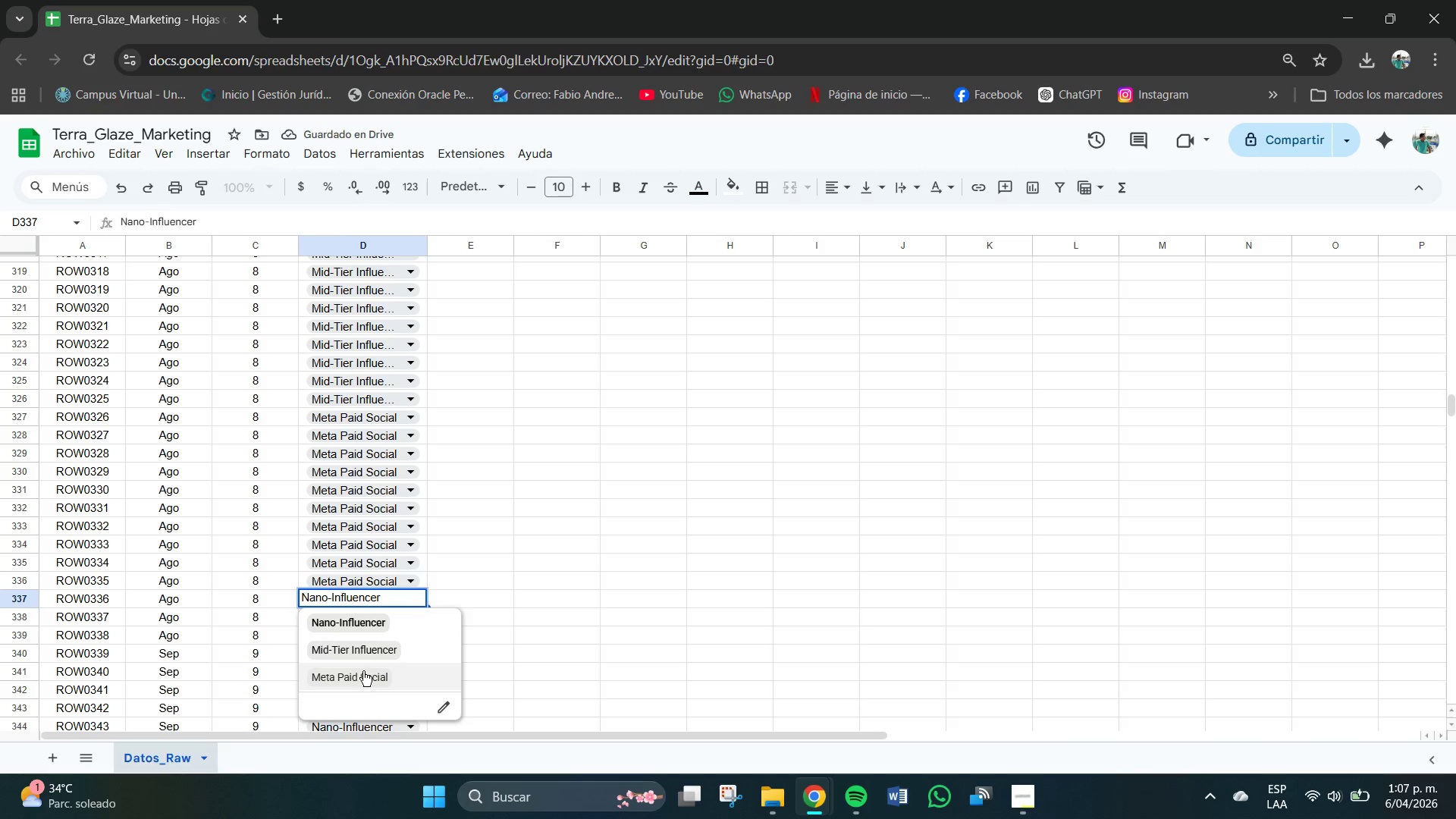 
left_click([363, 671])
 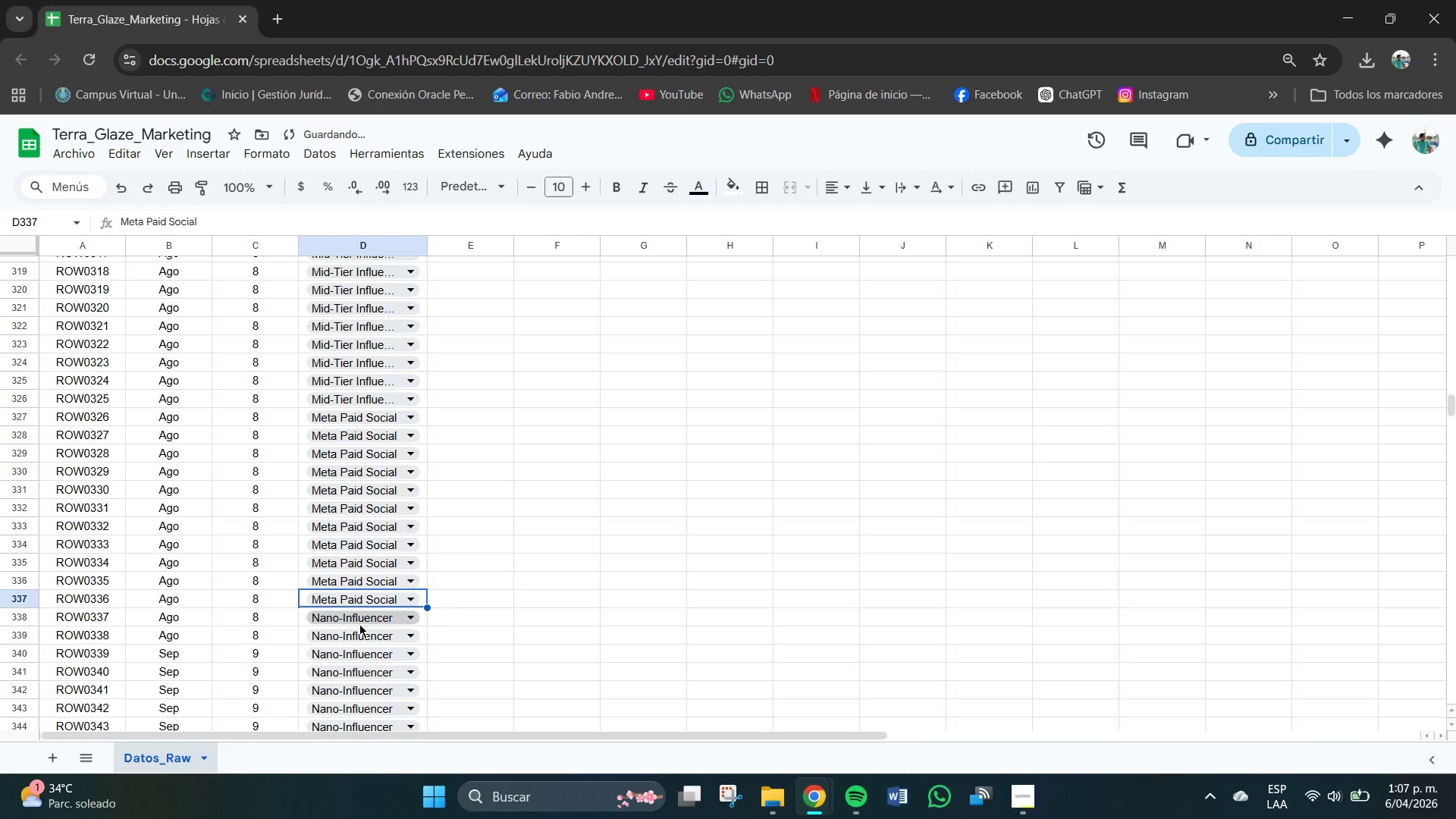 
left_click([359, 623])
 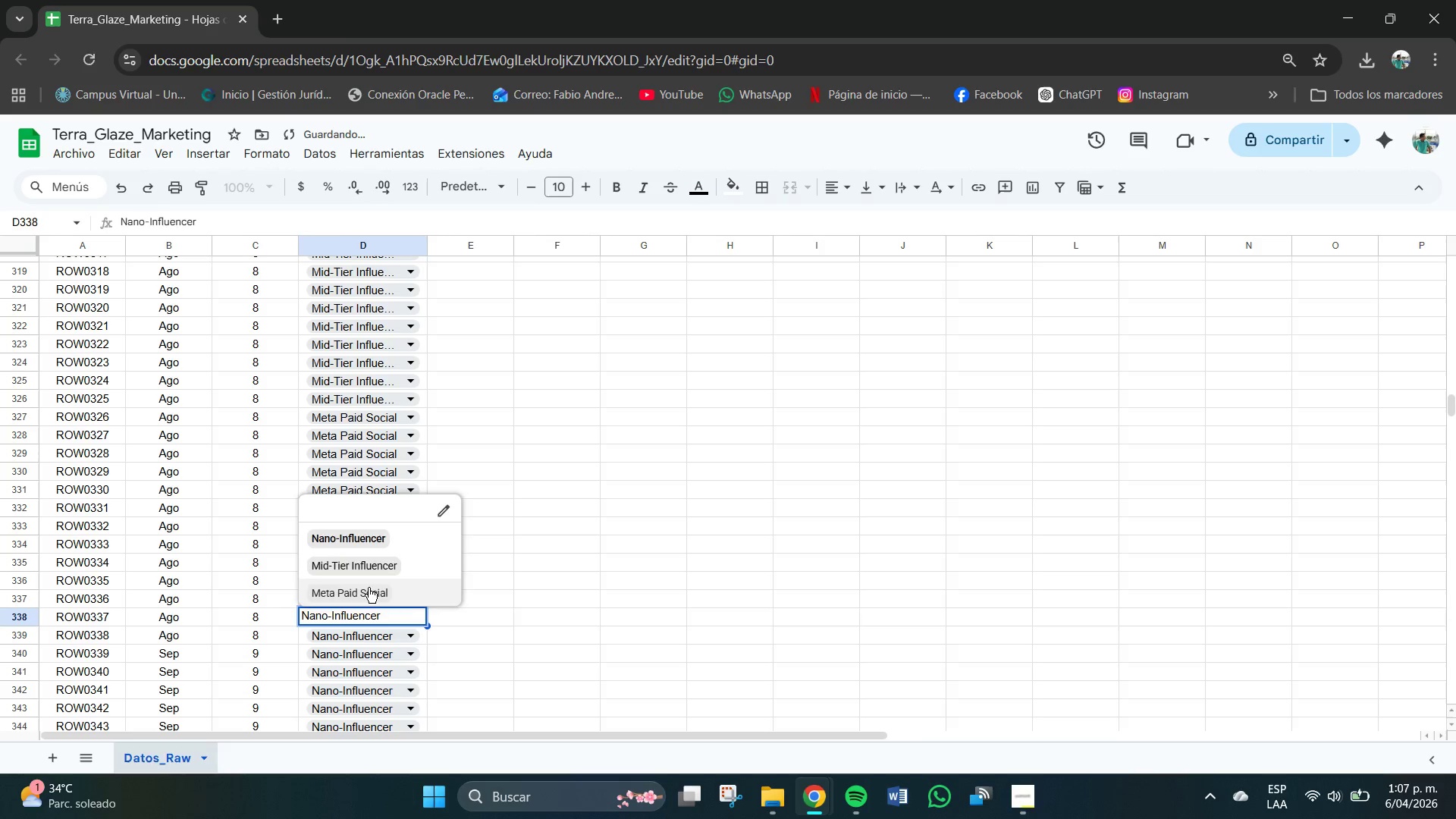 
left_click([369, 588])
 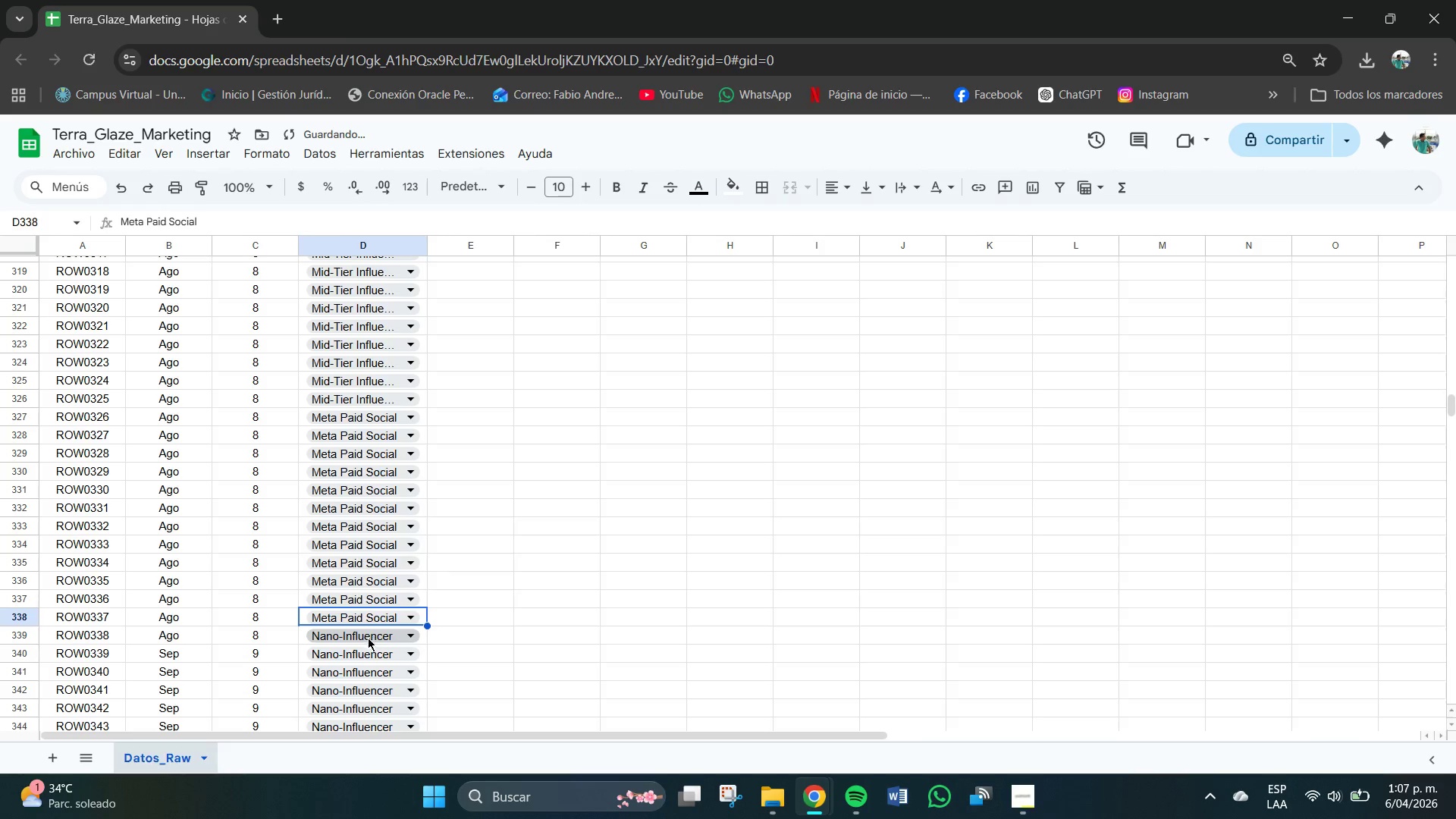 
left_click([368, 638])
 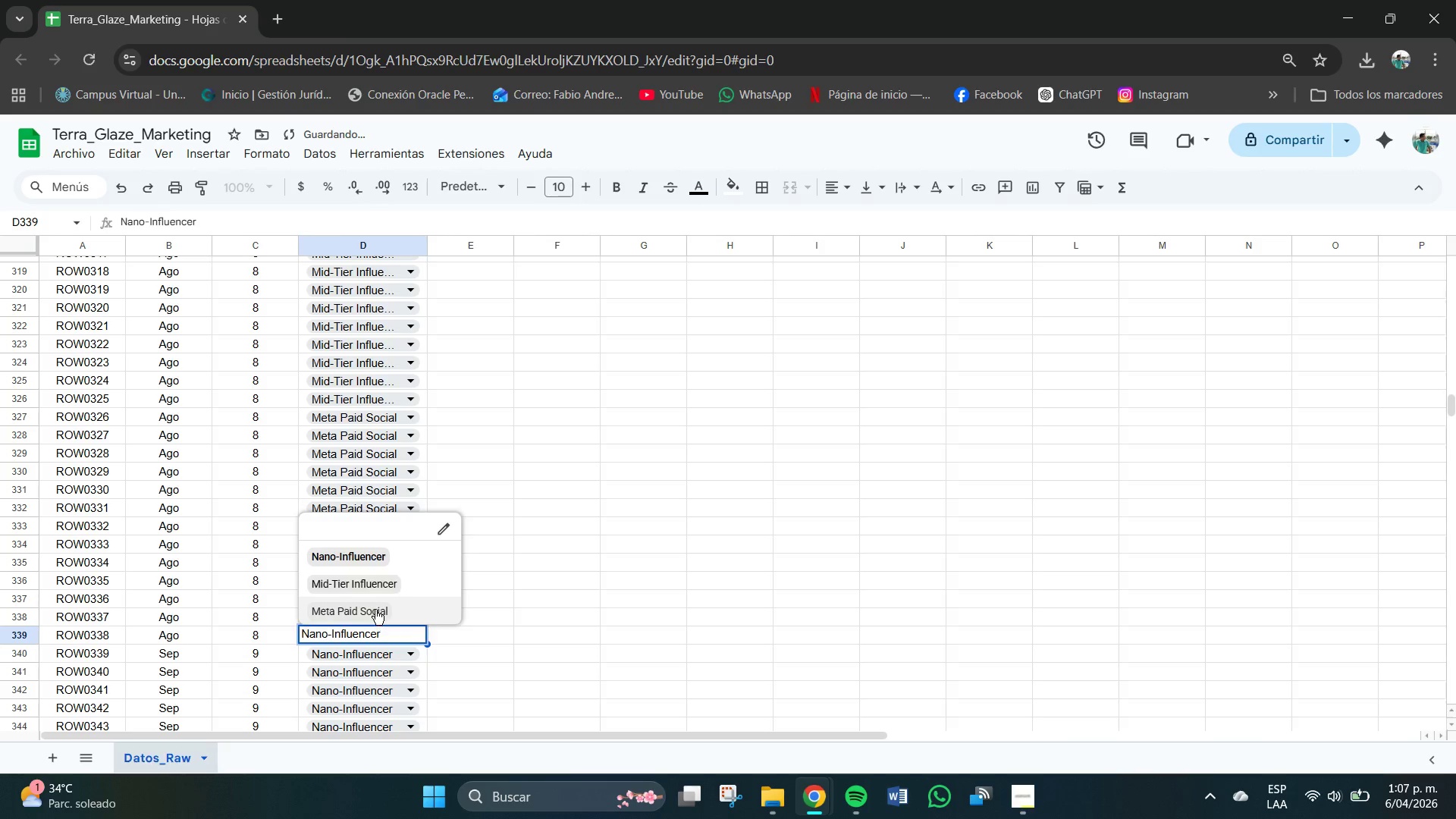 
left_click([375, 610])